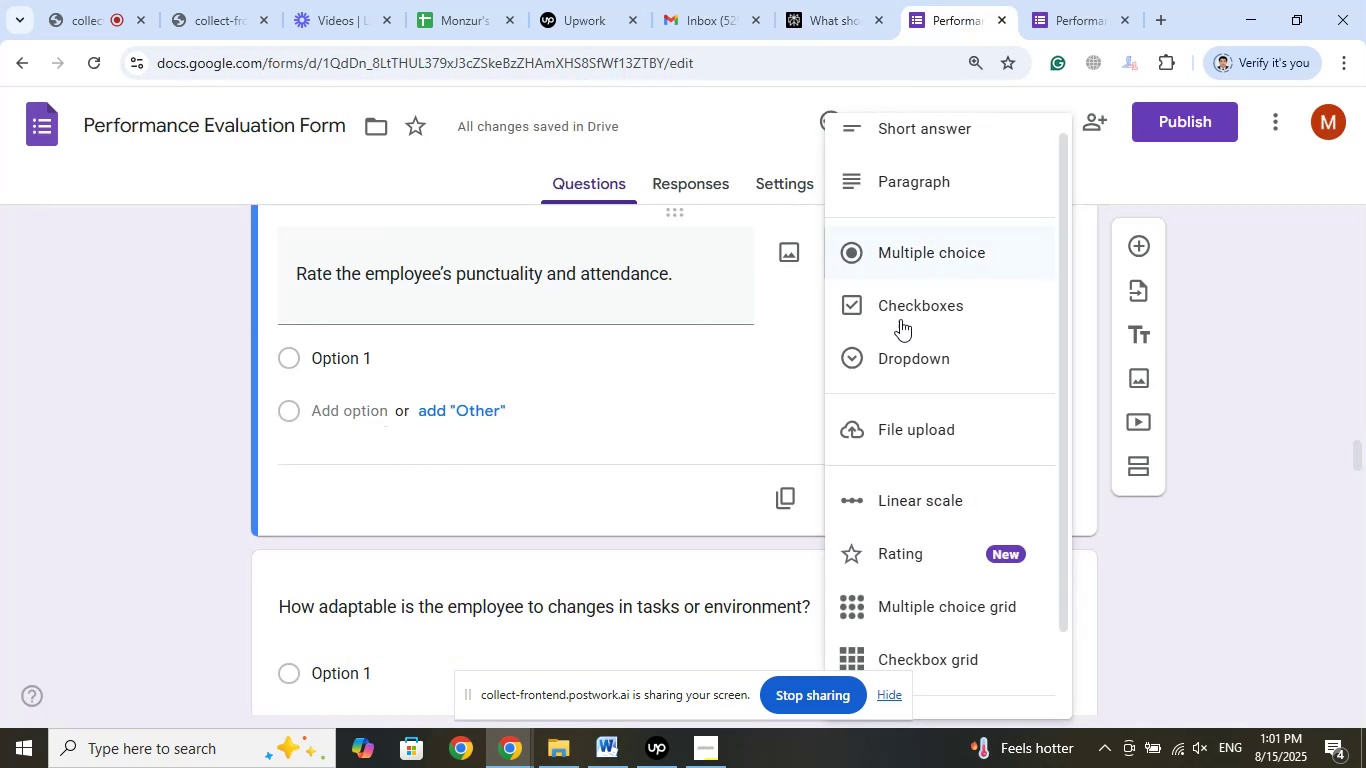 
scroll: coordinate [902, 396], scroll_direction: down, amount: 1.0
 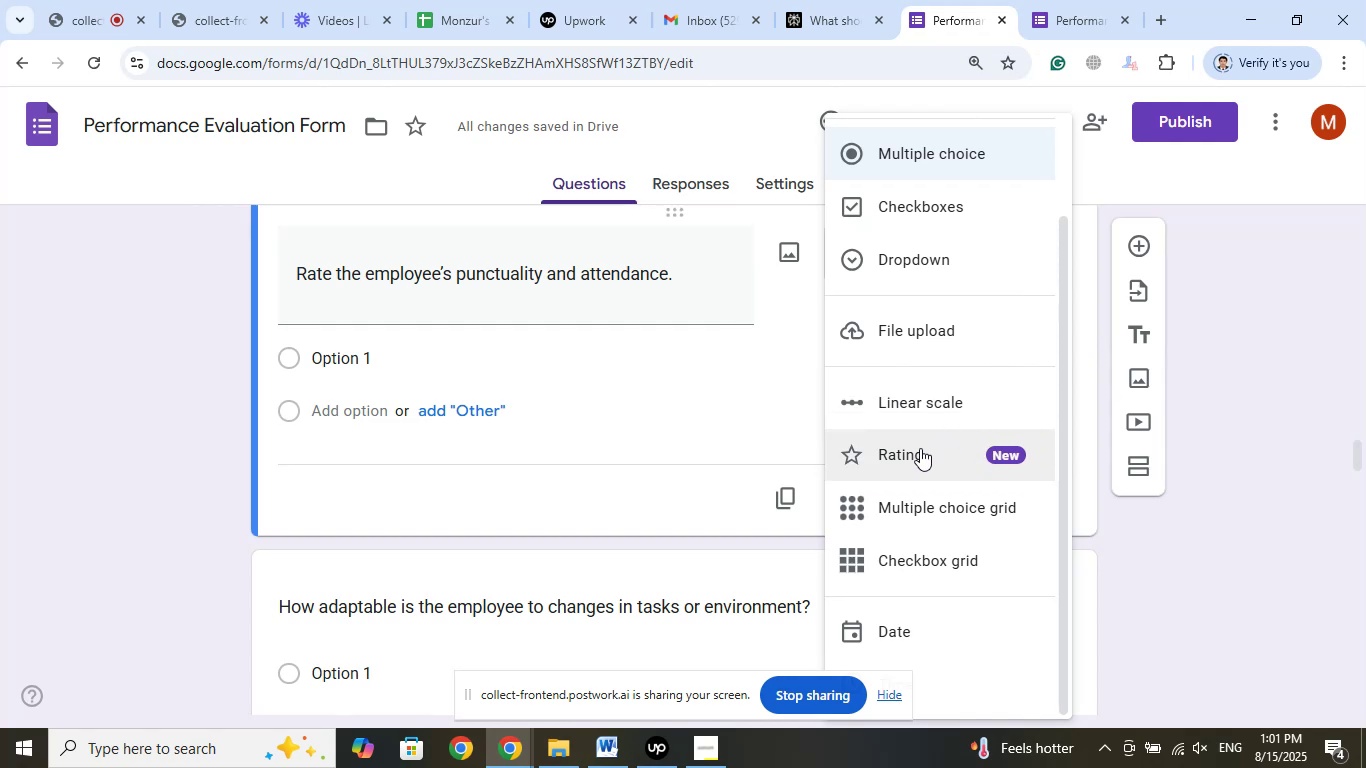 
wait(6.18)
 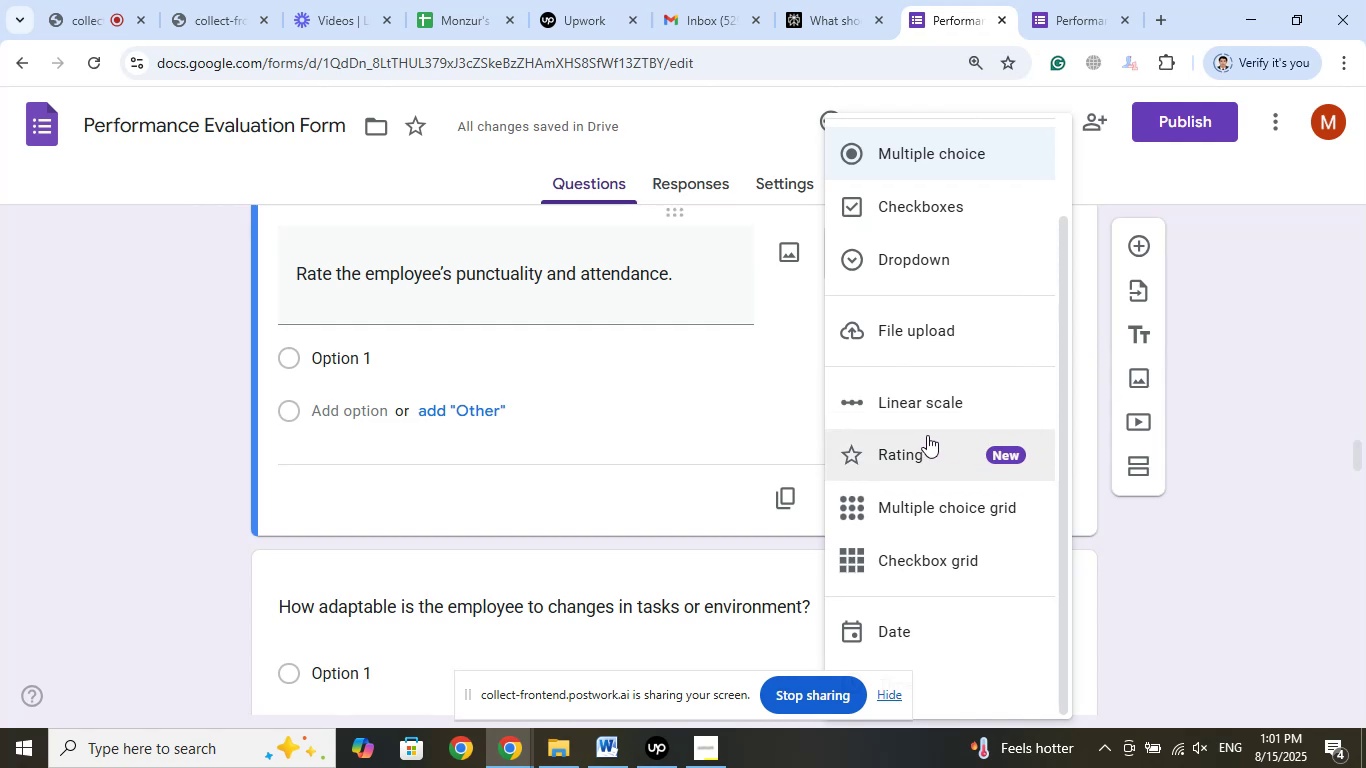 
left_click([920, 448])
 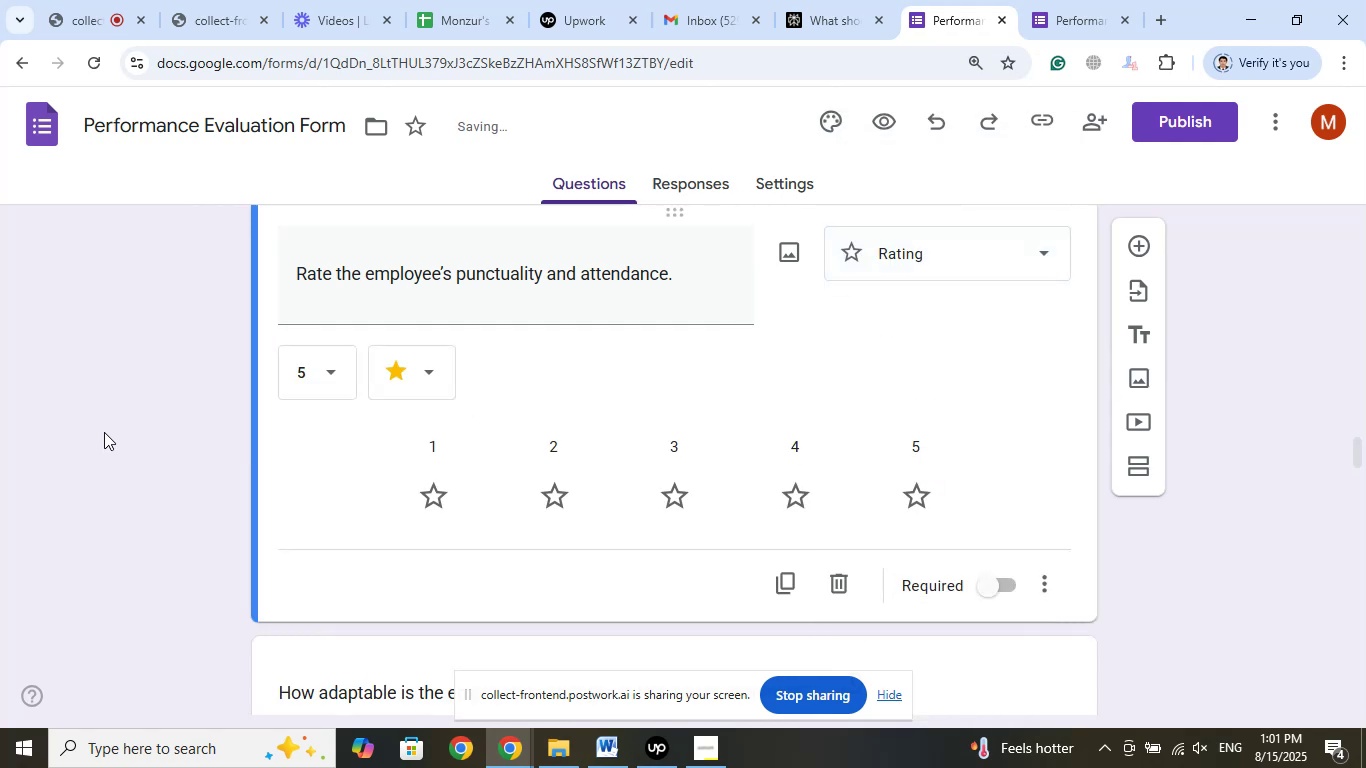 
scroll: coordinate [104, 428], scroll_direction: down, amount: 2.0
 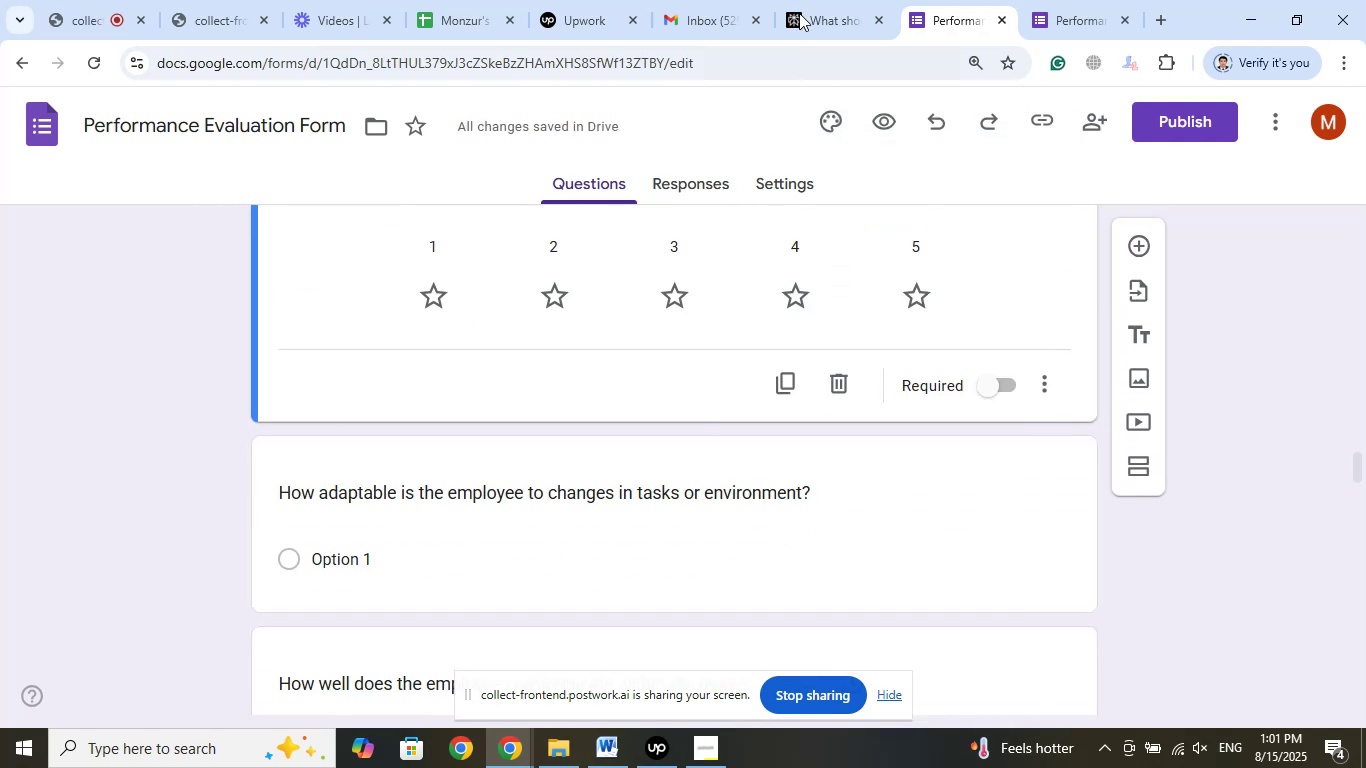 
left_click([829, 0])
 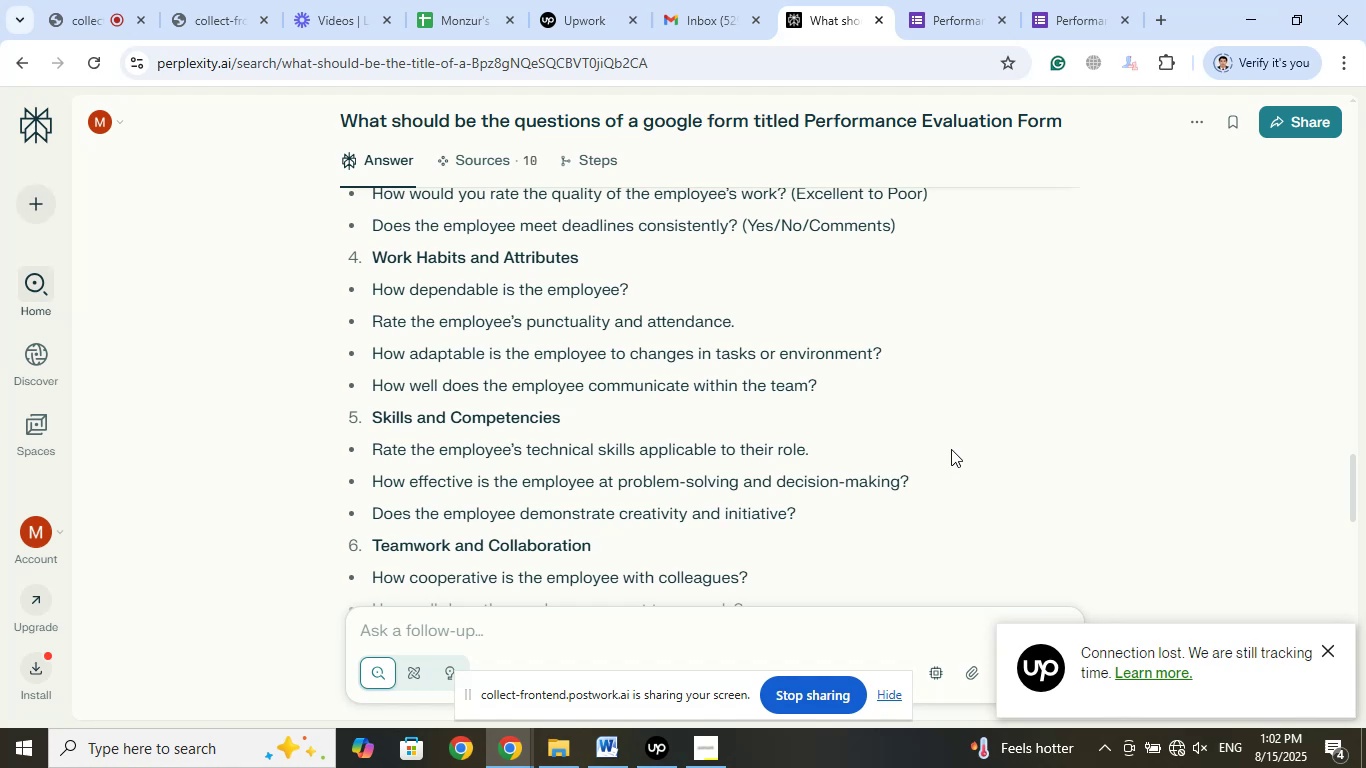 
wait(47.28)
 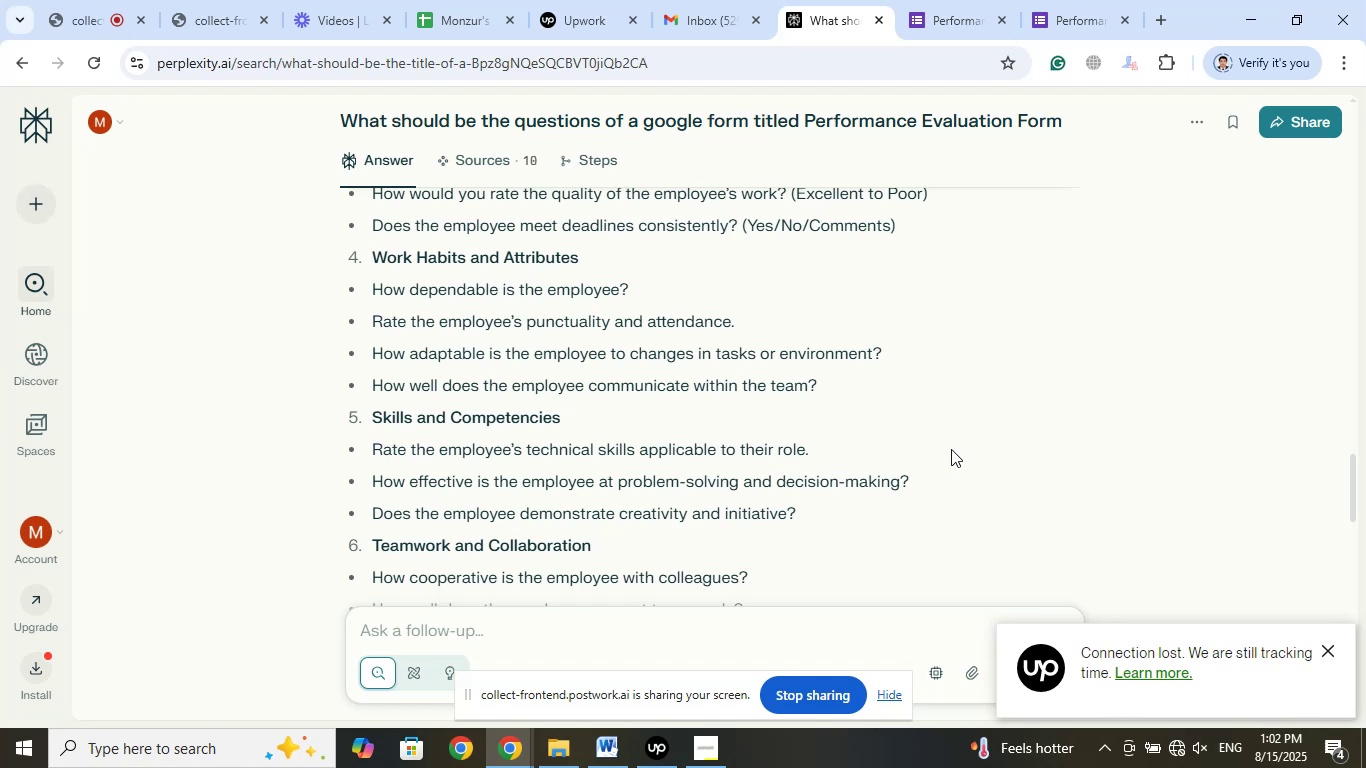 
left_click([1329, 649])
 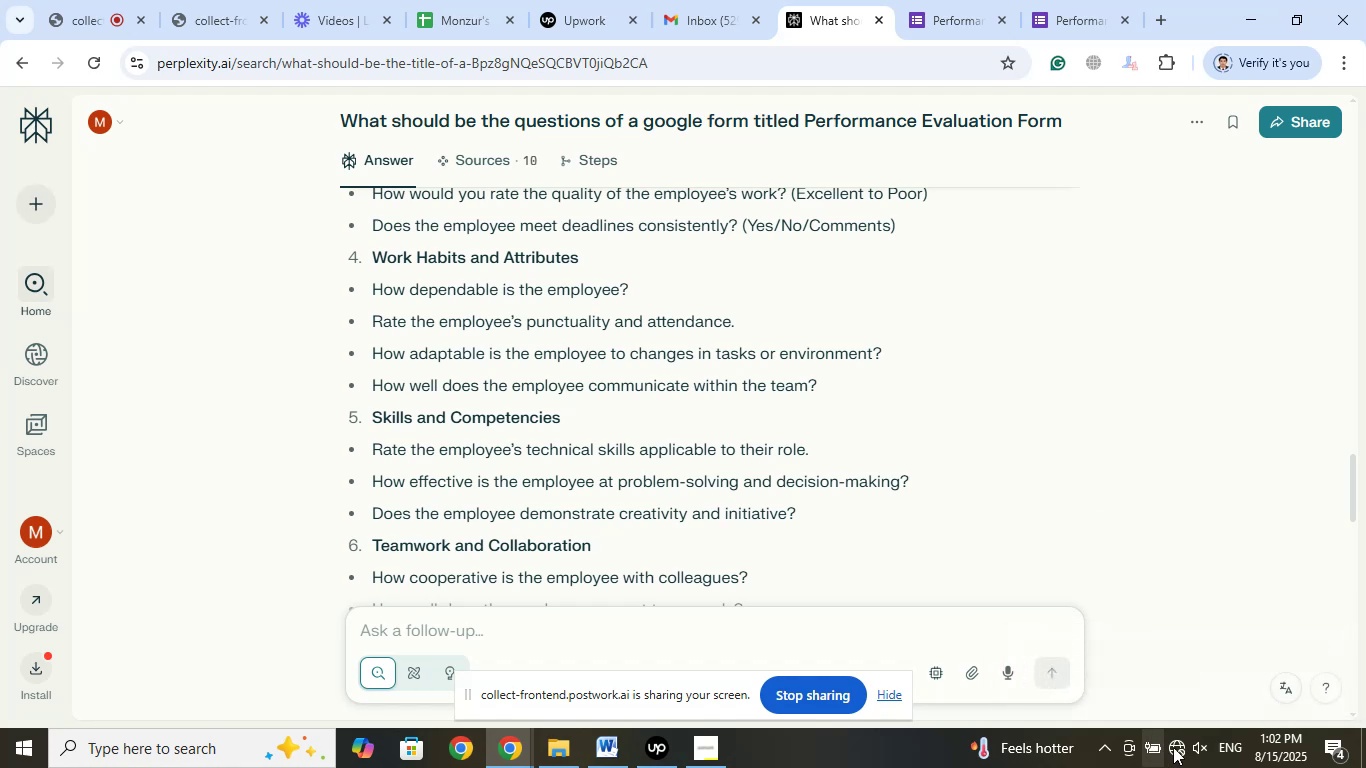 
left_click([1176, 747])
 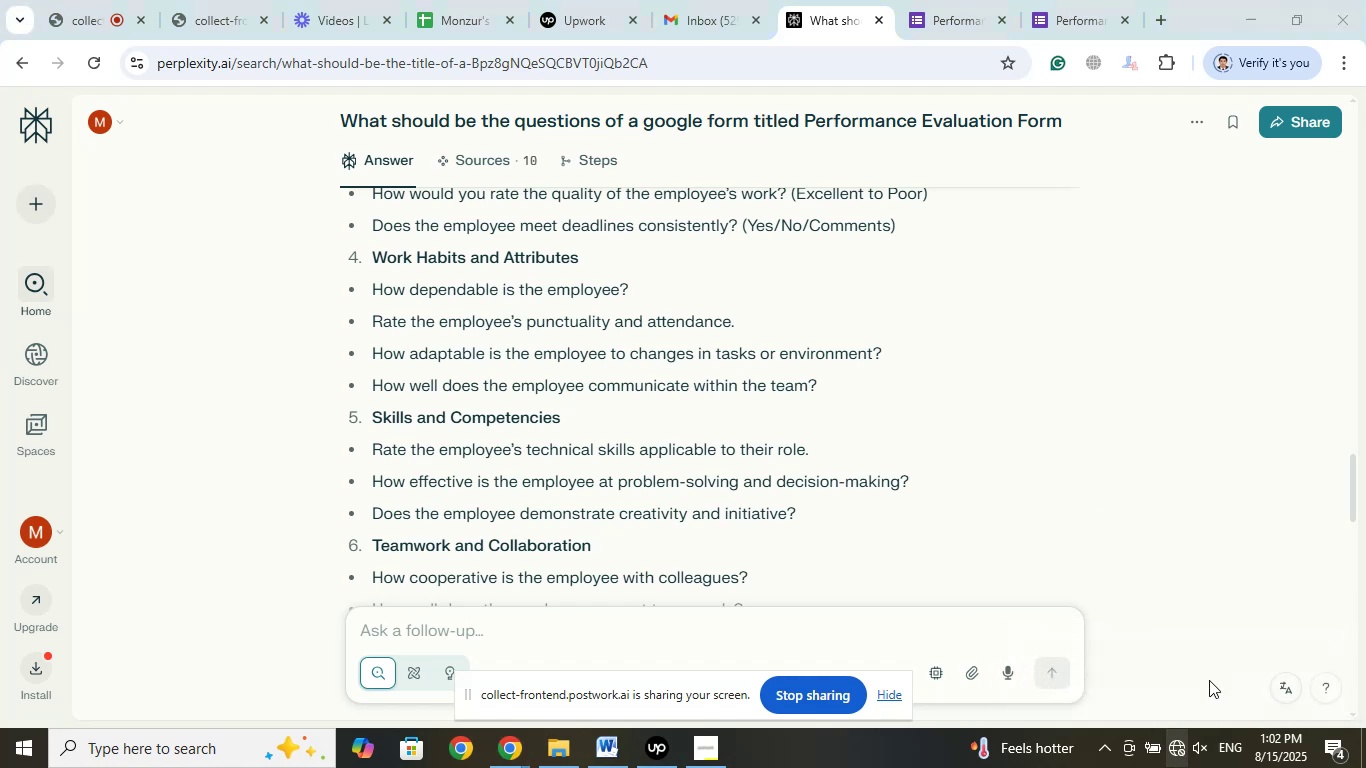 
mouse_move([1206, 552])
 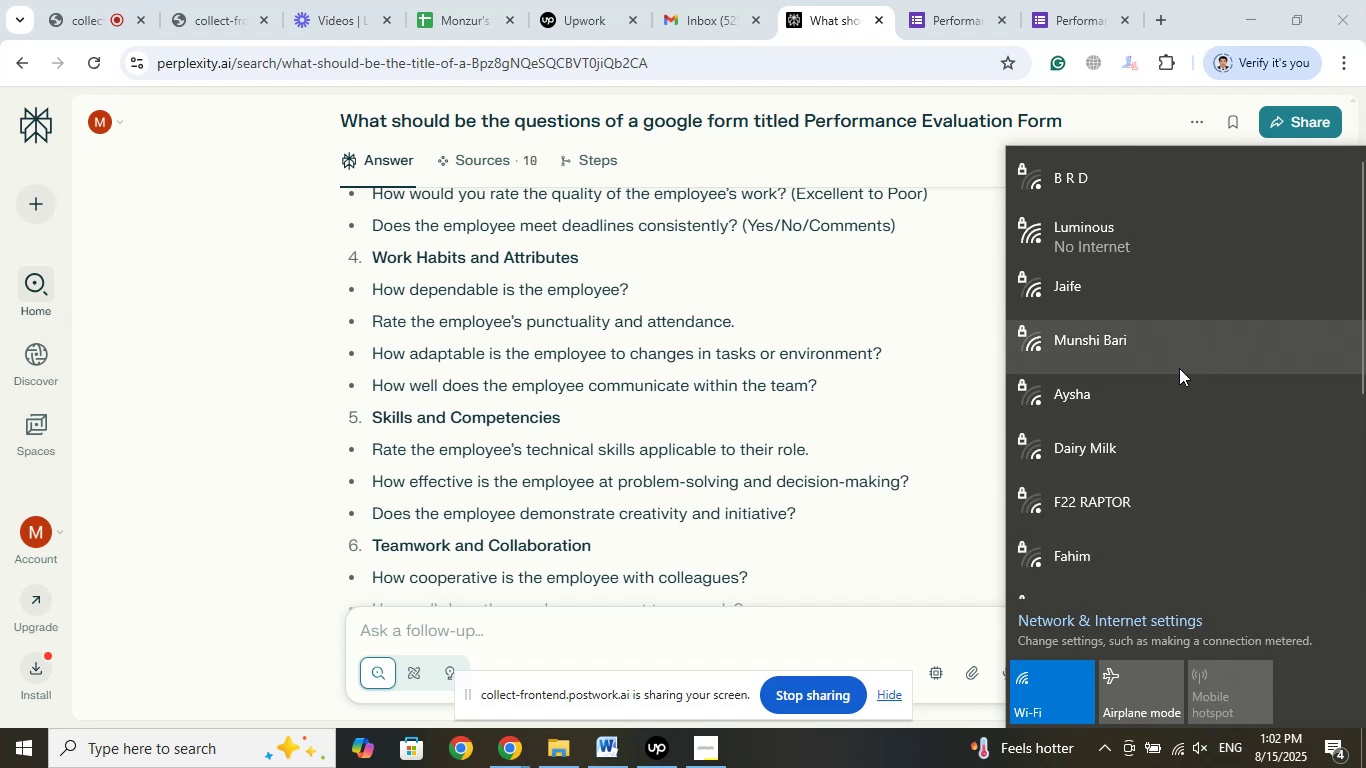 
wait(7.13)
 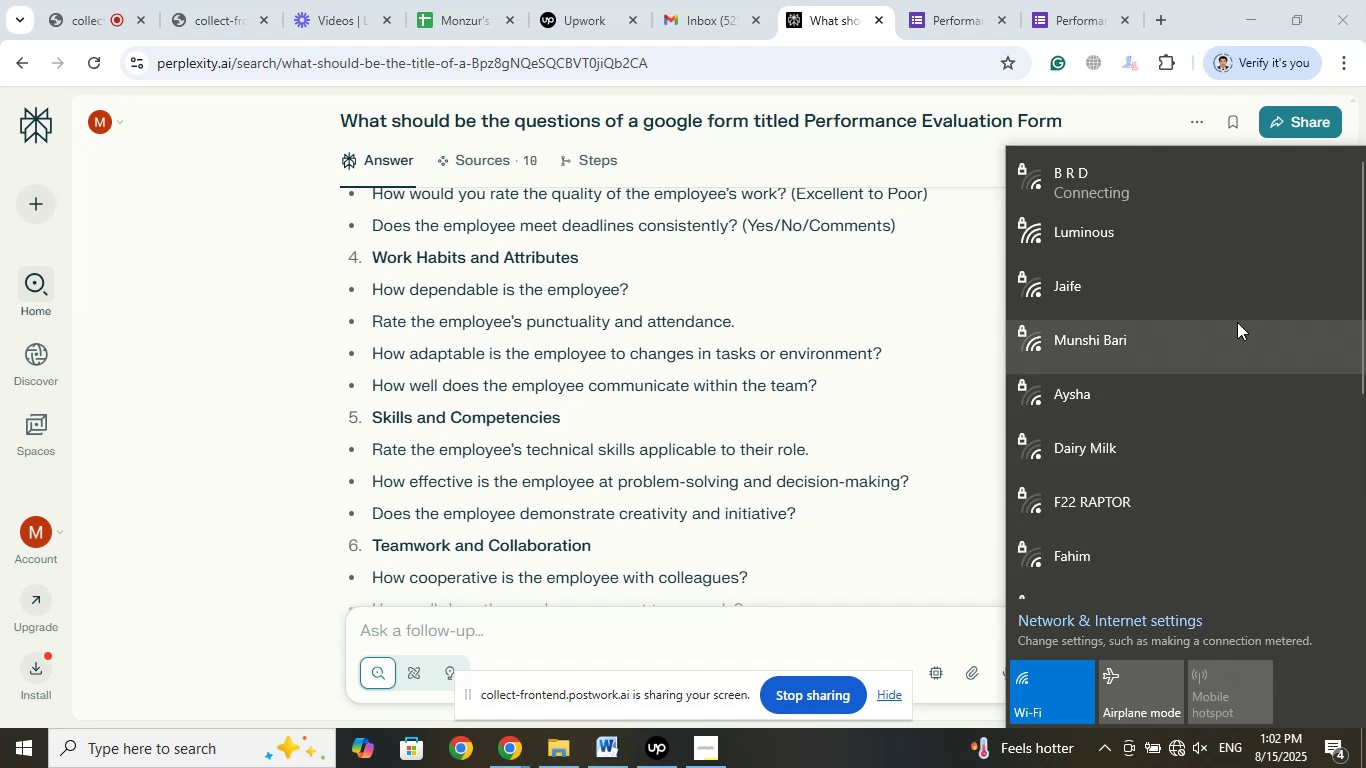 
left_click([909, 763])
 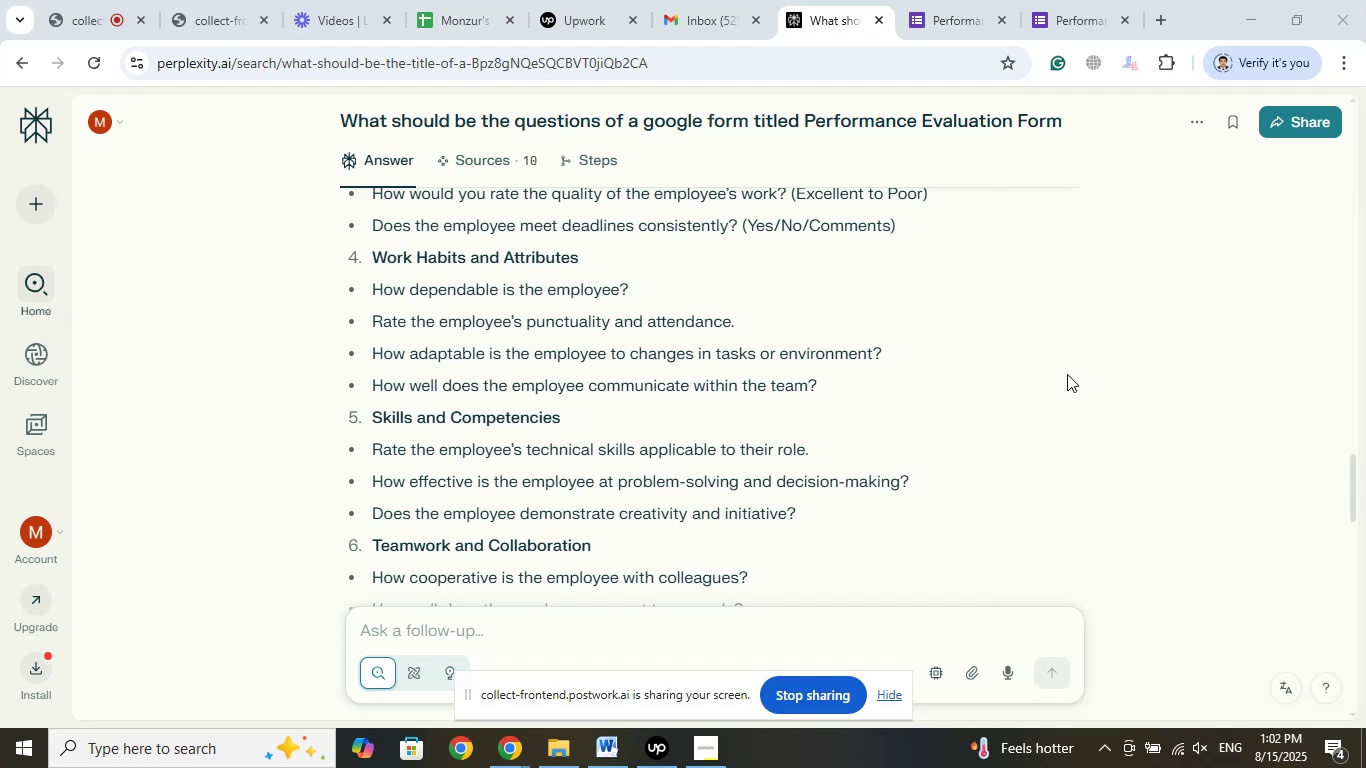 
left_click([956, 0])
 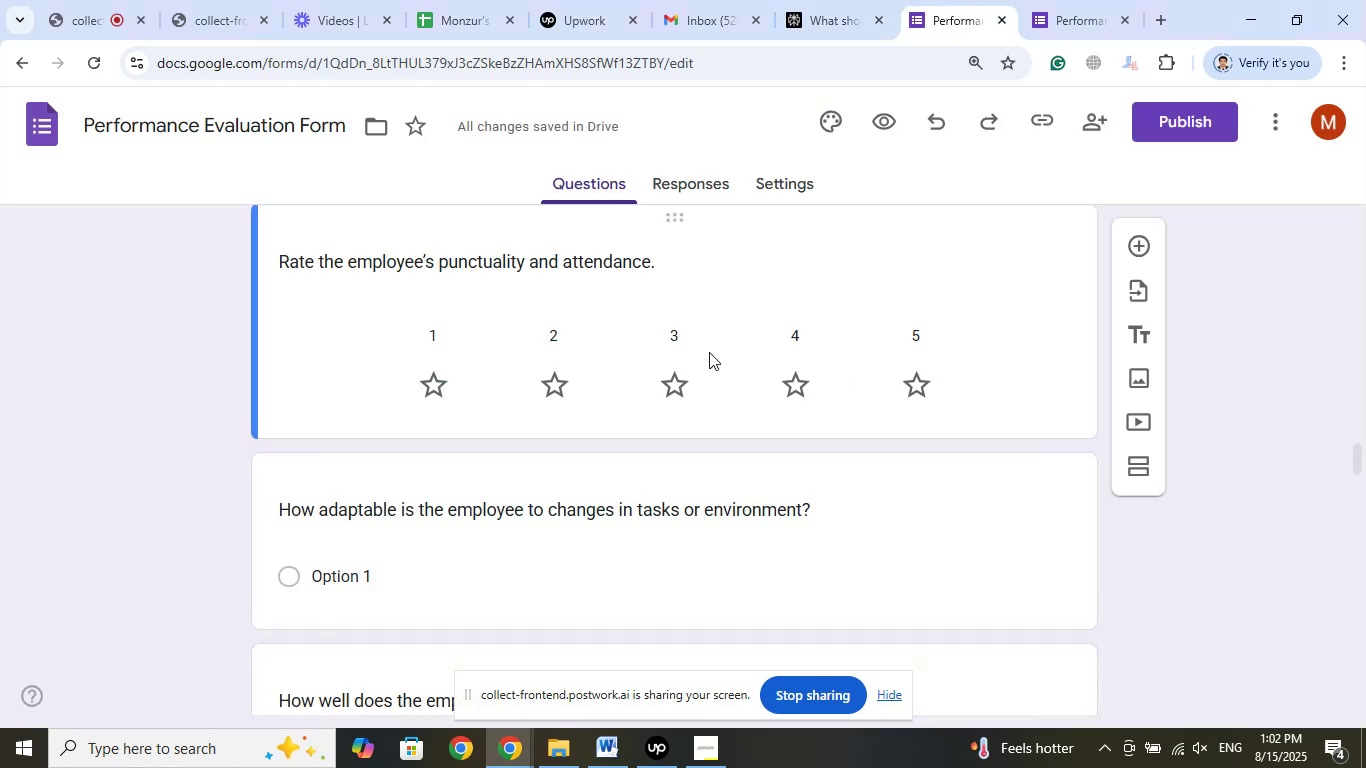 
scroll: coordinate [100, 346], scroll_direction: down, amount: 2.0
 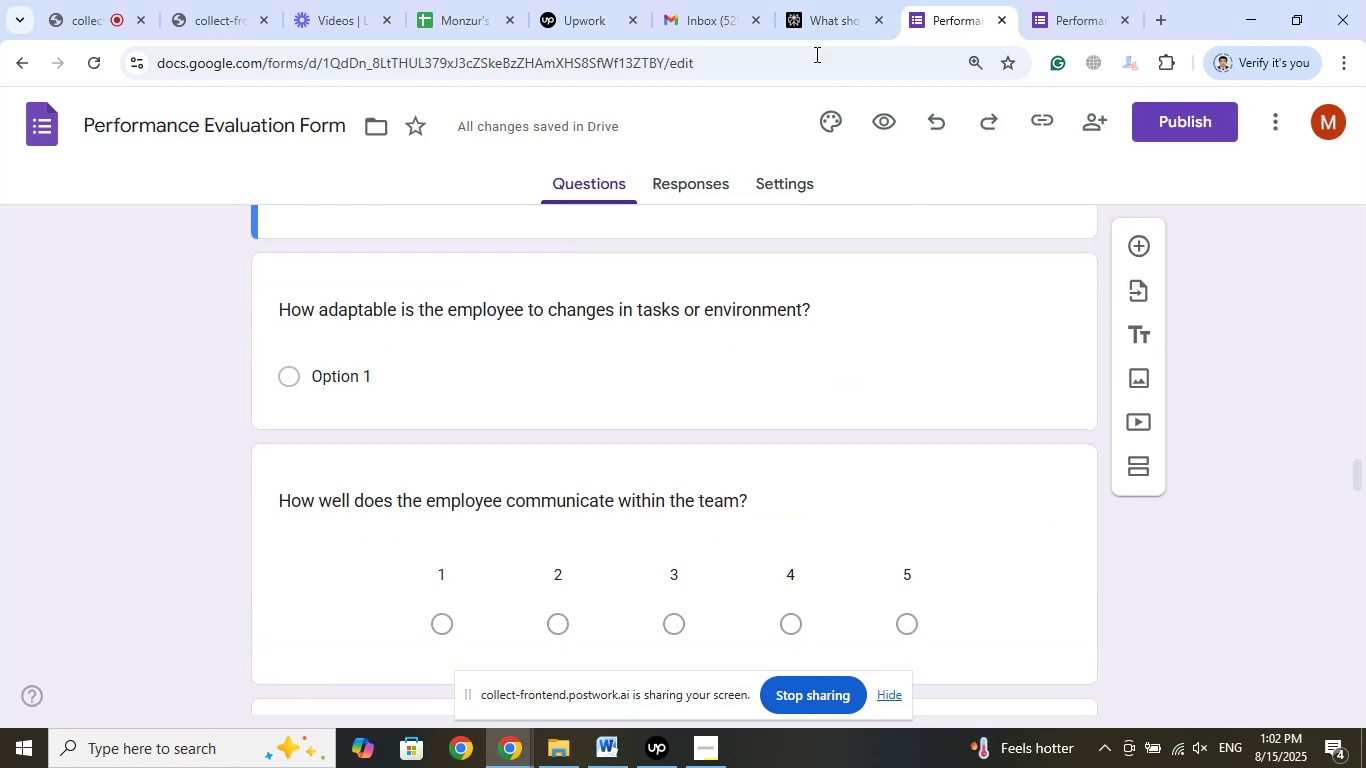 
left_click([850, 0])
 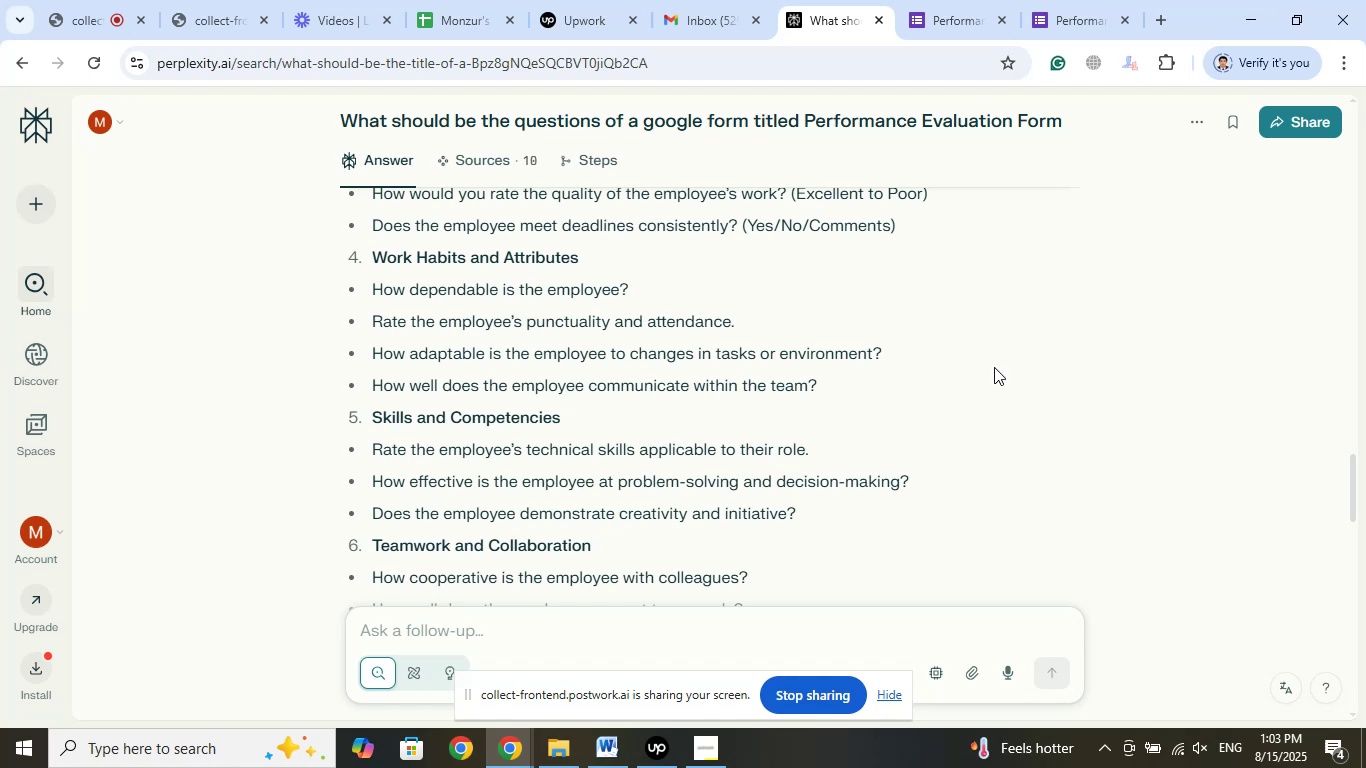 
wait(17.62)
 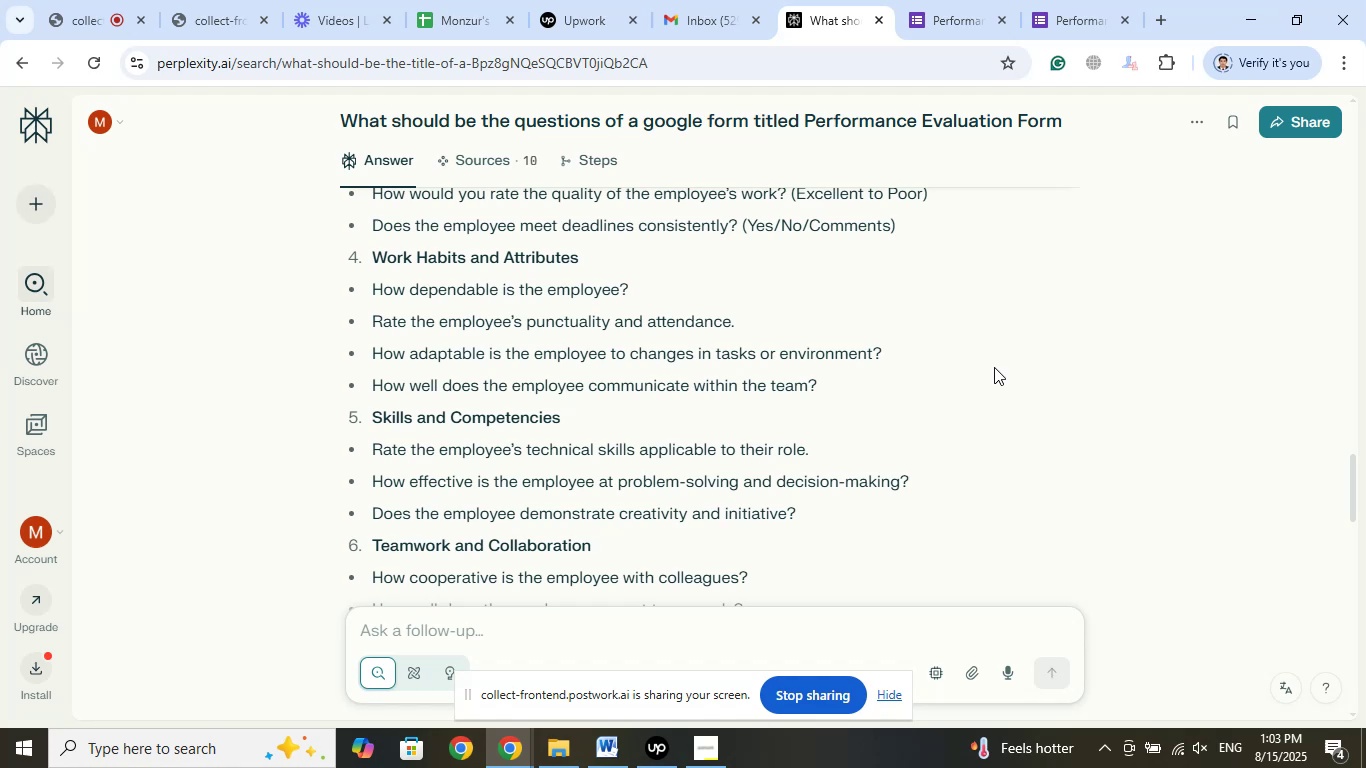 
left_click([968, 0])
 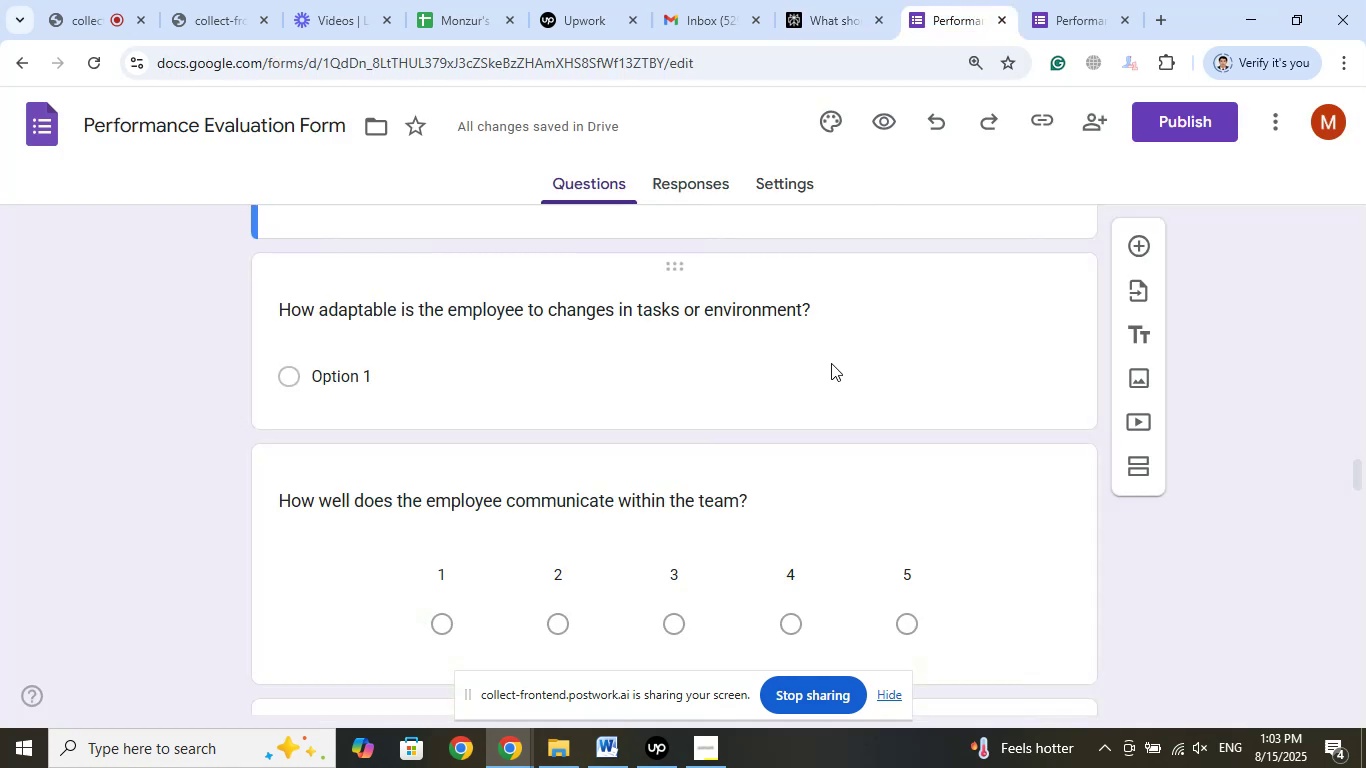 
wait(8.46)
 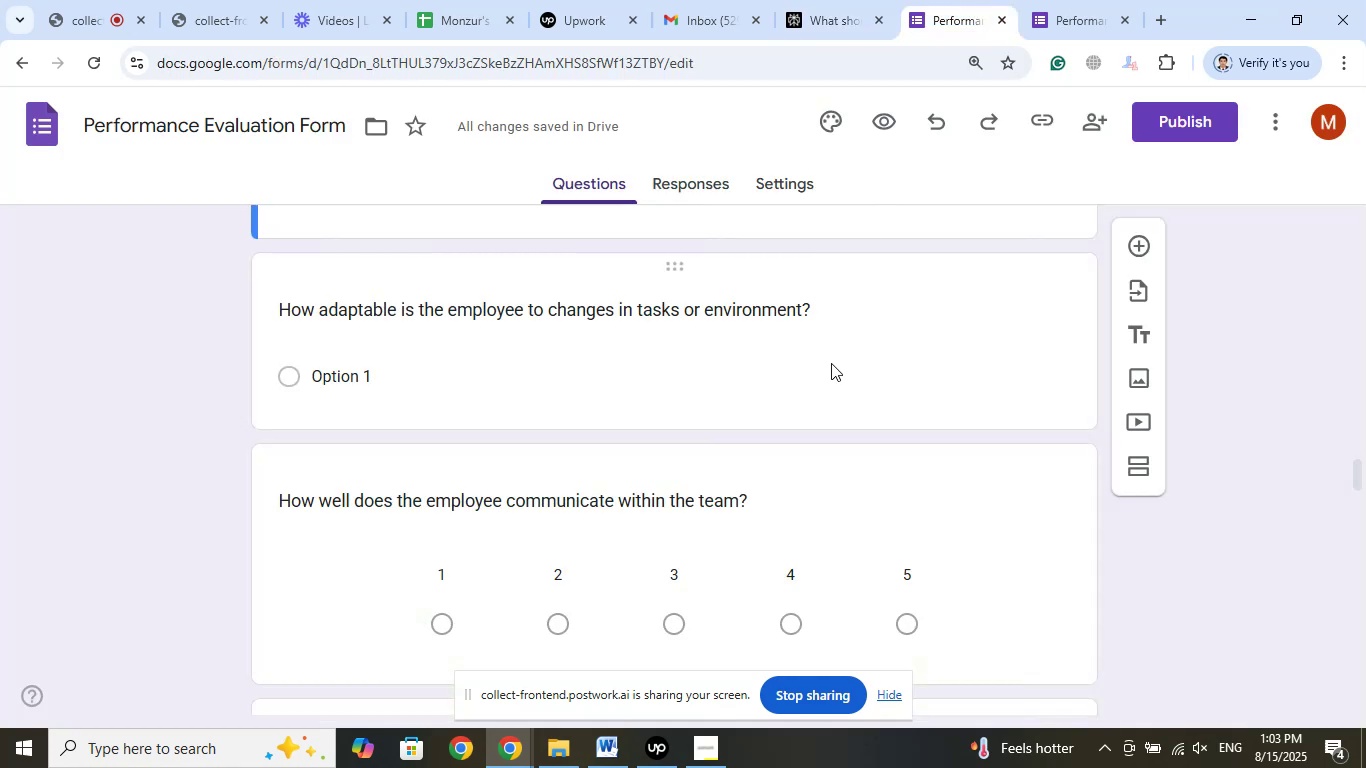 
left_click([519, 310])
 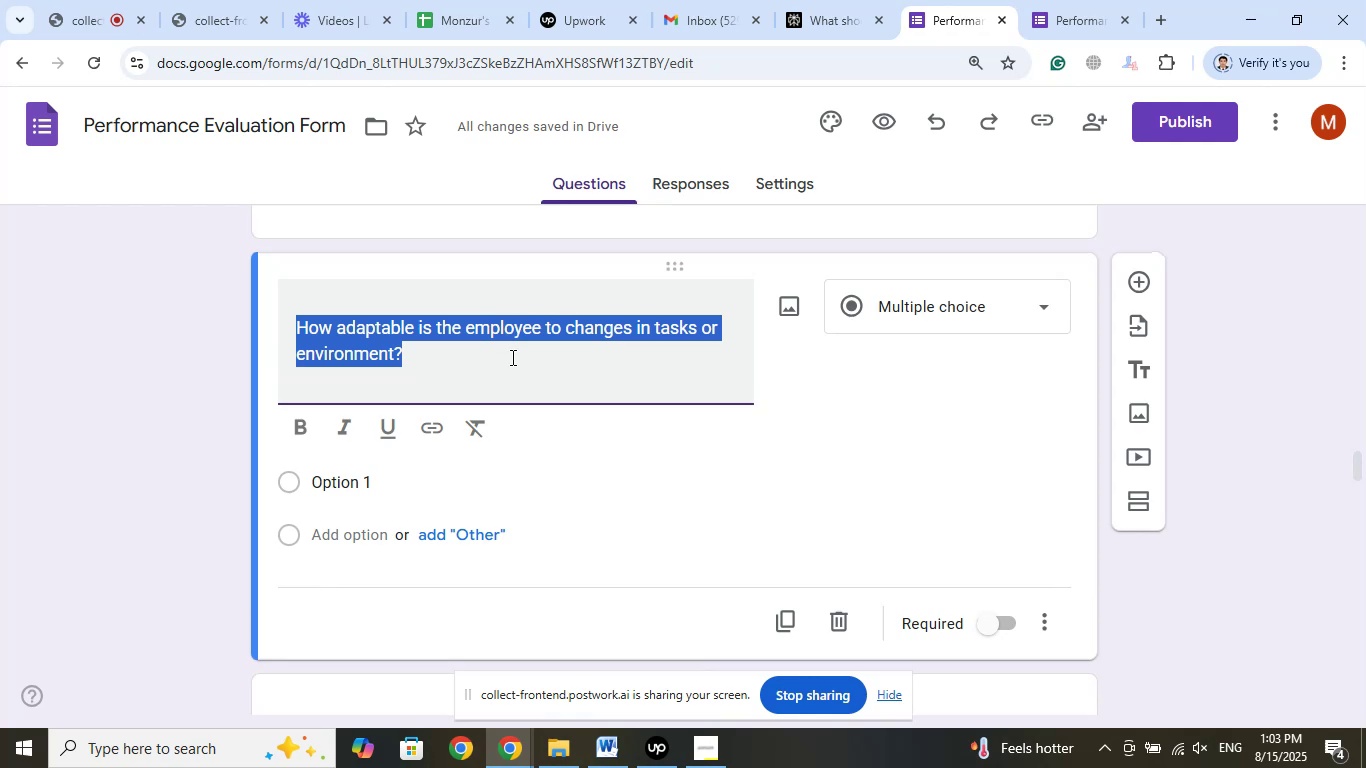 
left_click([945, 313])
 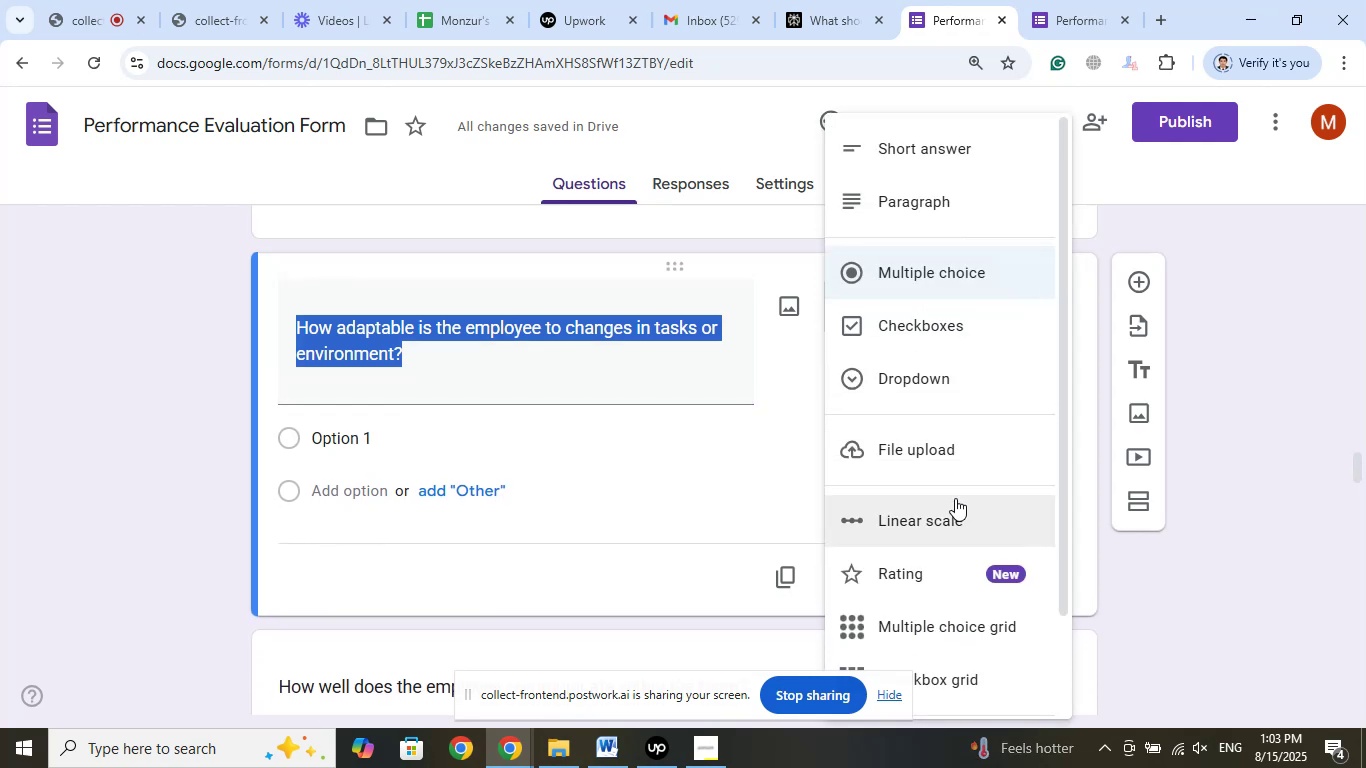 
left_click([967, 527])
 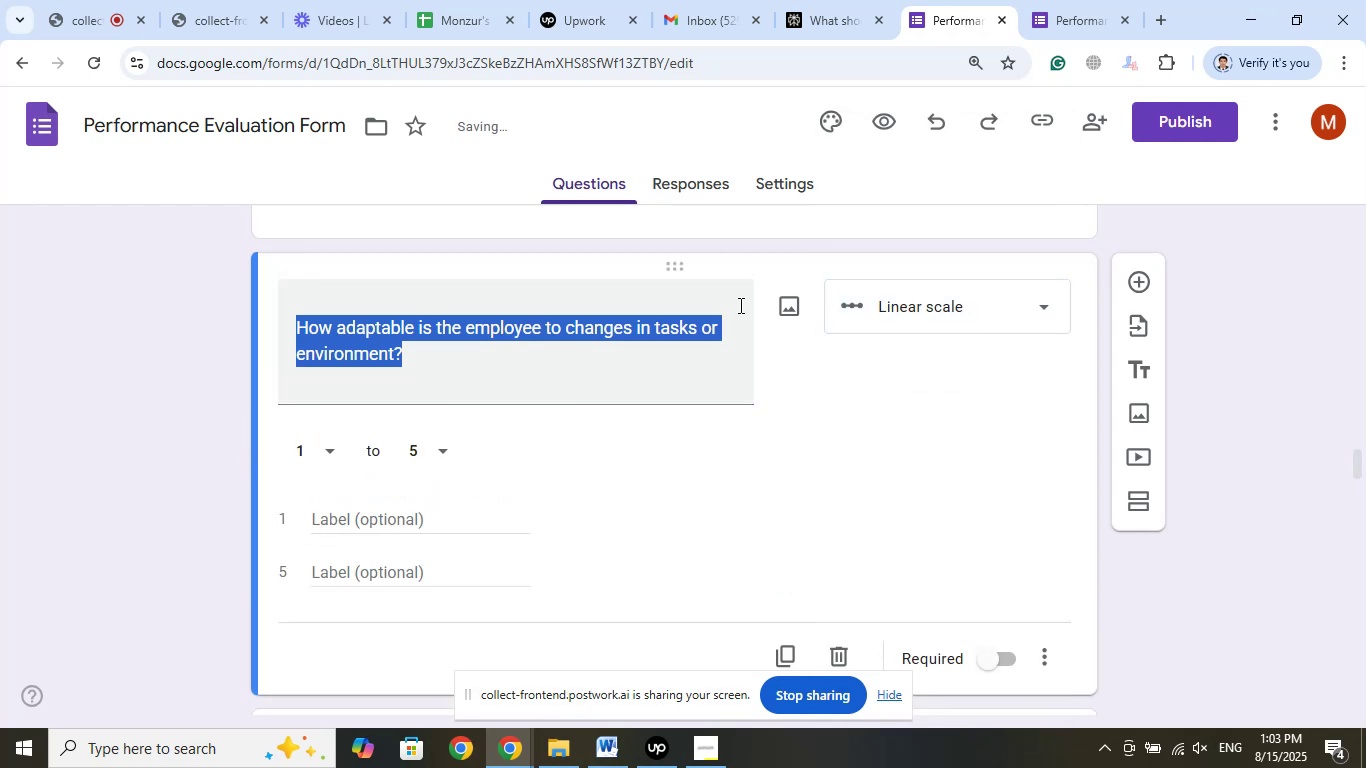 
left_click([855, 0])
 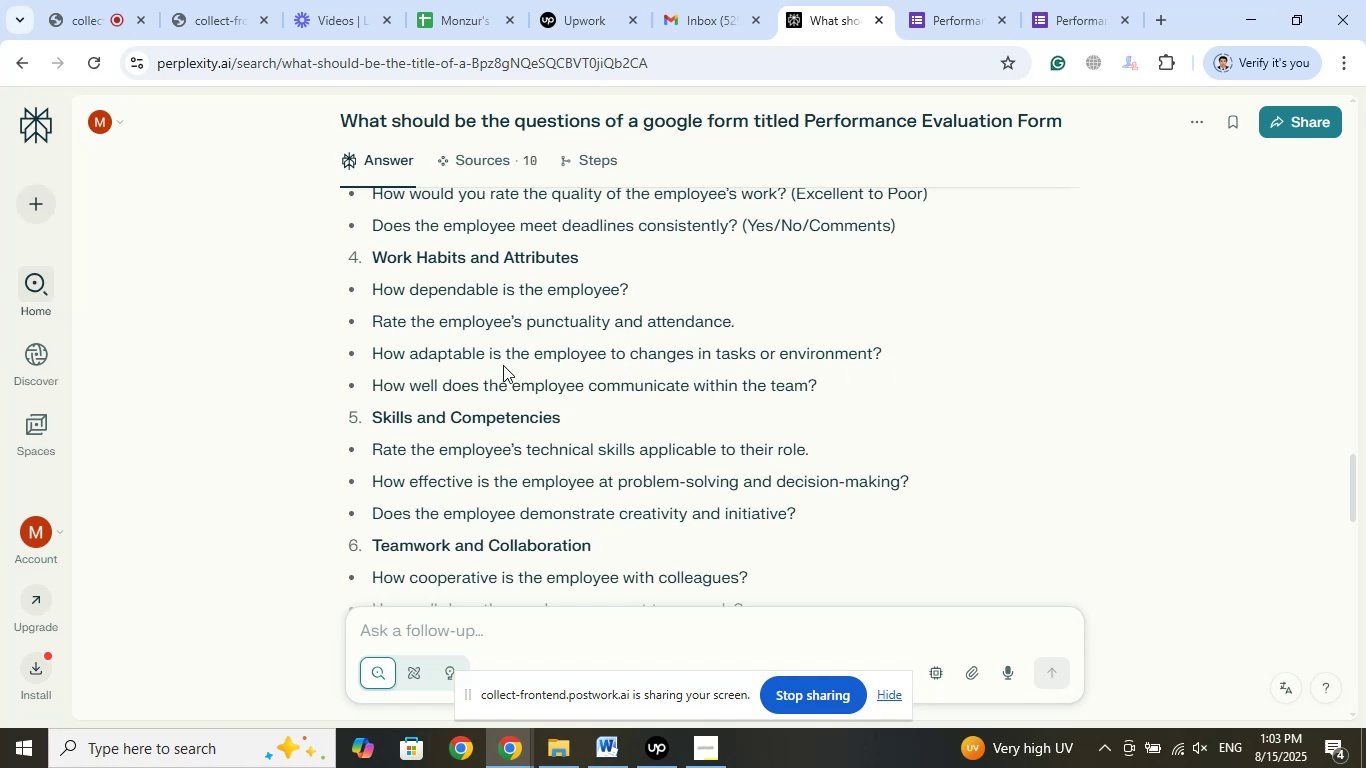 
wait(5.3)
 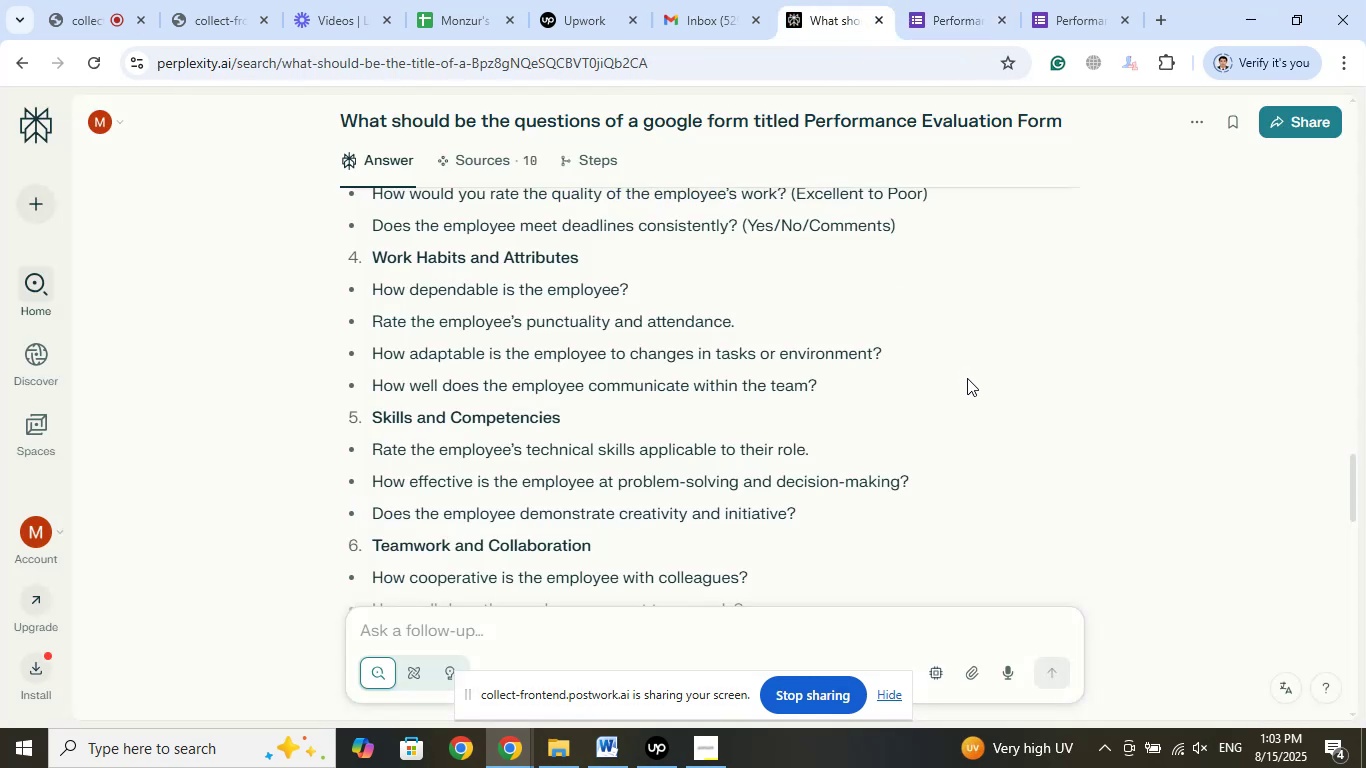 
left_click_drag(start_coordinate=[894, 342], to_coordinate=[376, 355])
 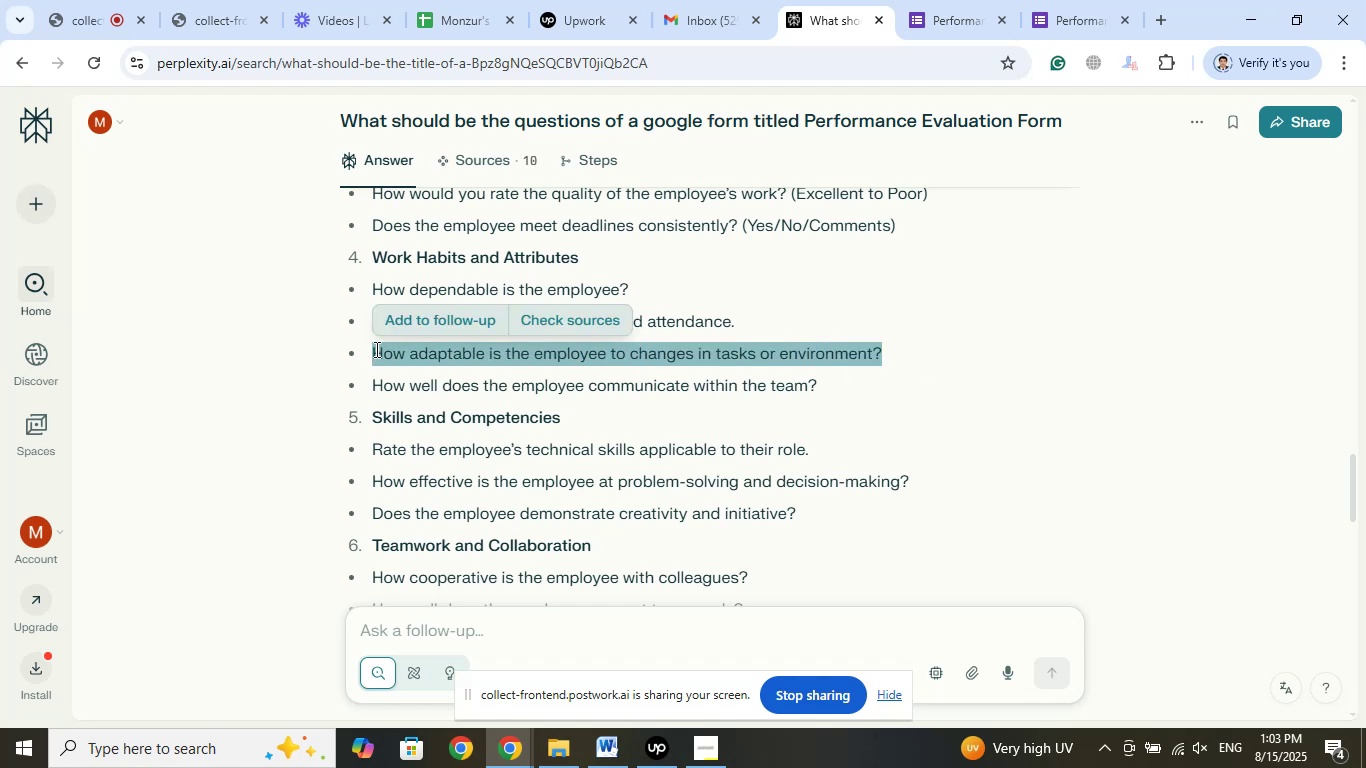 
right_click([375, 349])
 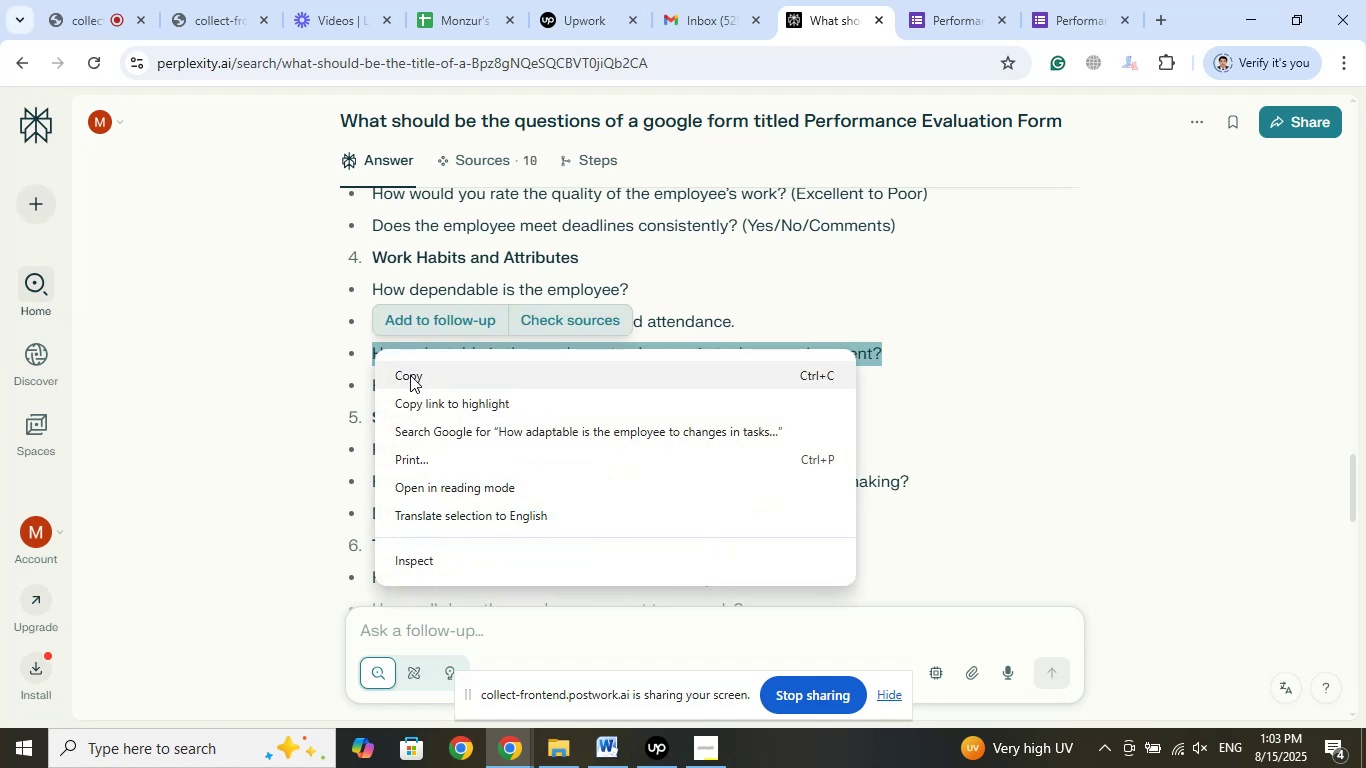 
left_click([410, 377])
 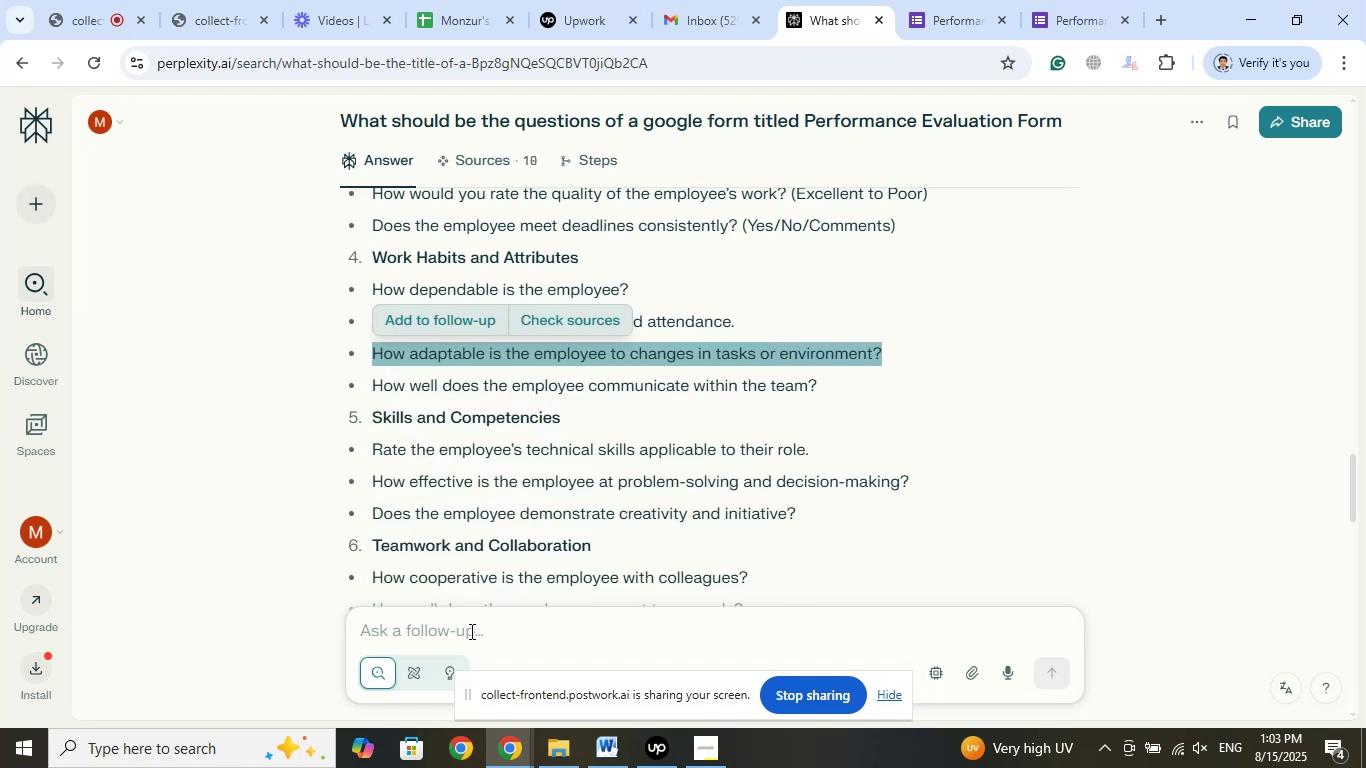 
wait(8.15)
 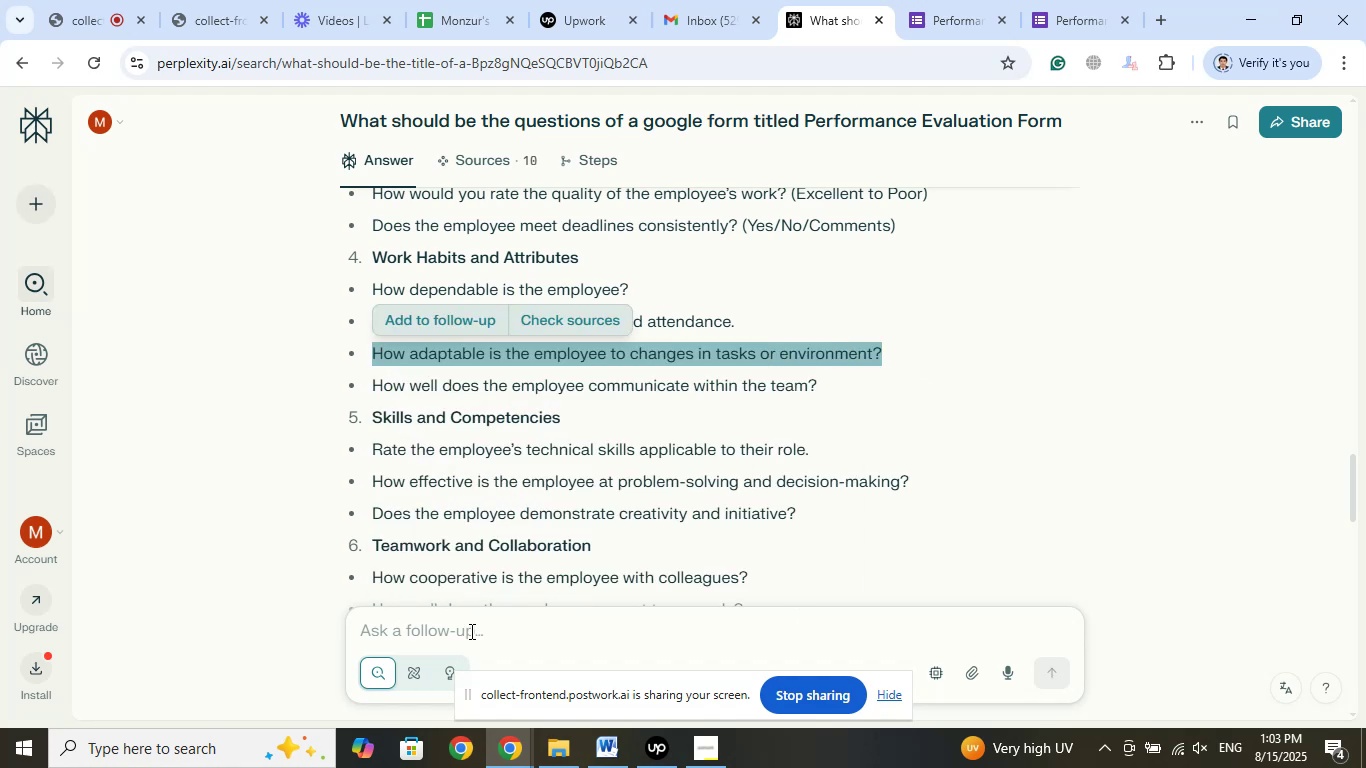 
left_click([470, 631])
 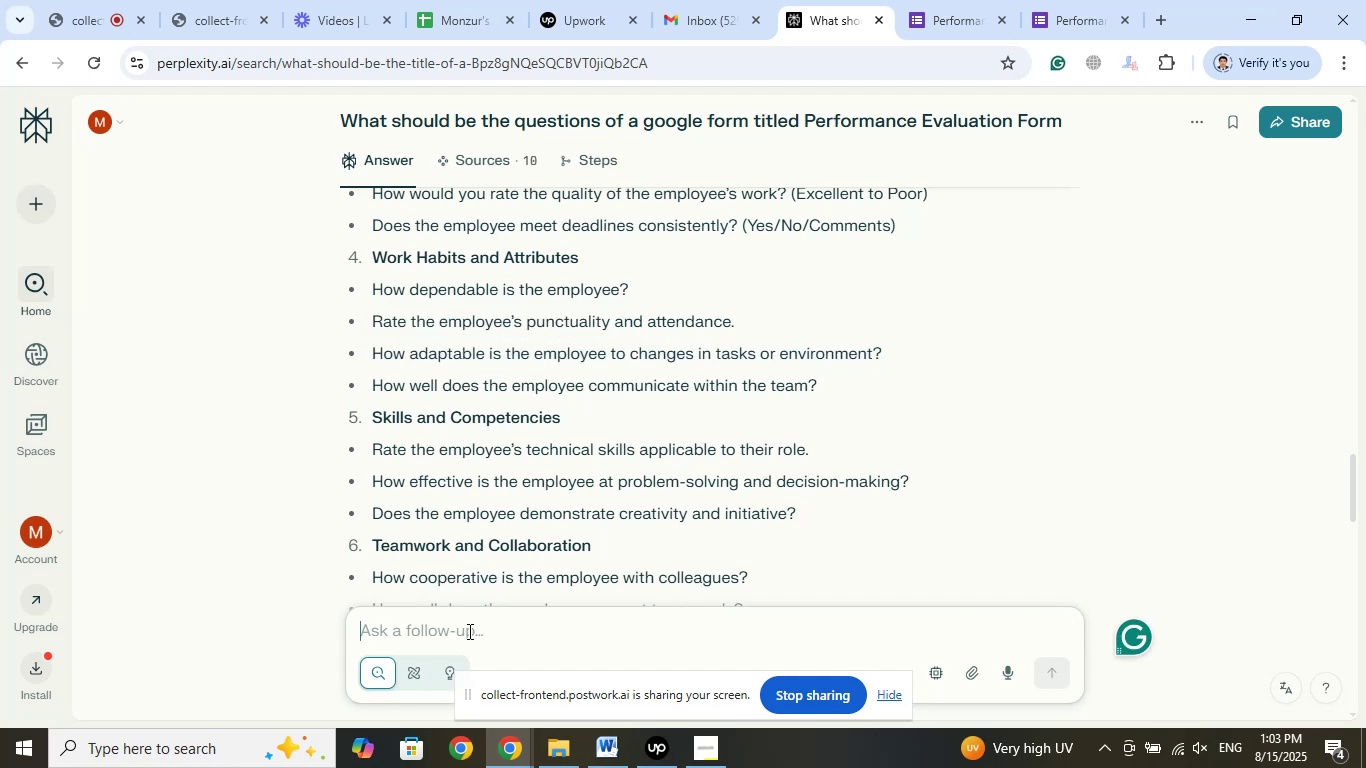 
right_click([468, 631])
 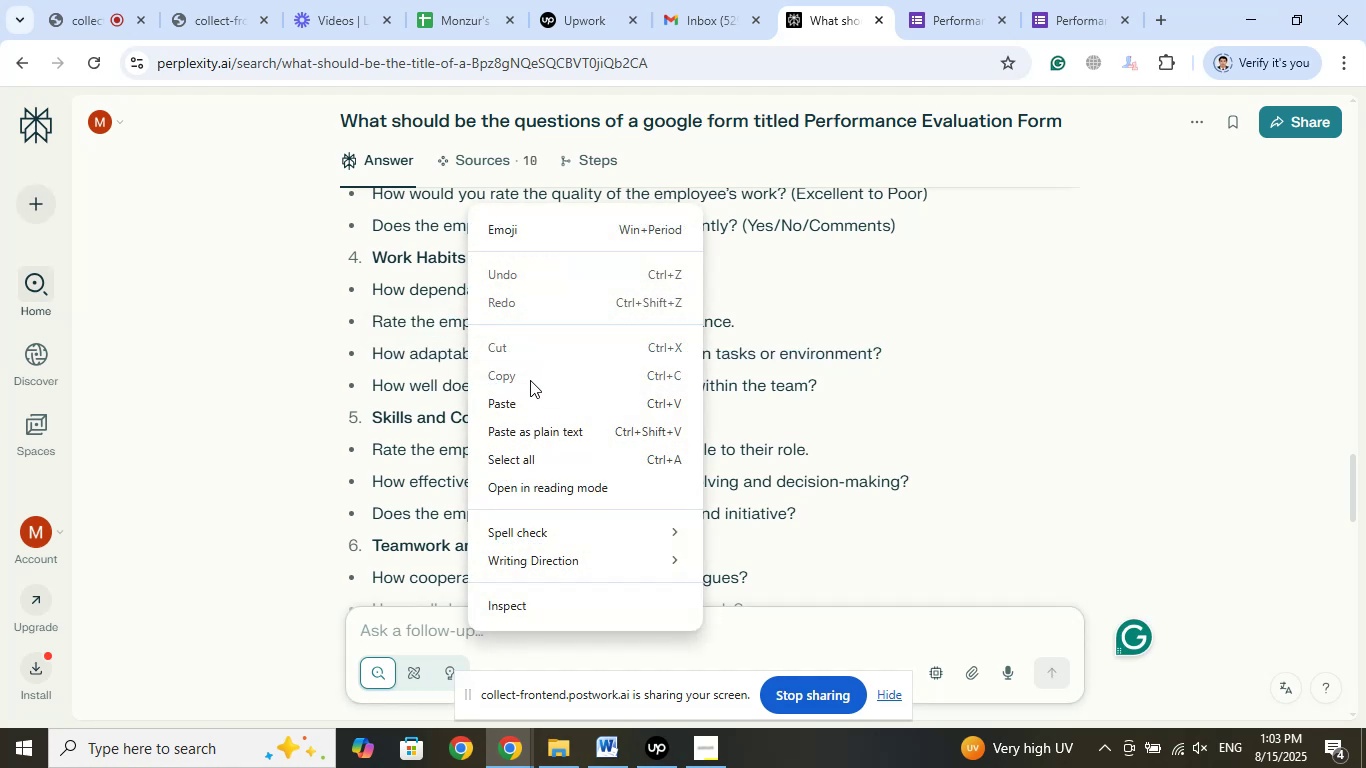 
left_click([521, 399])
 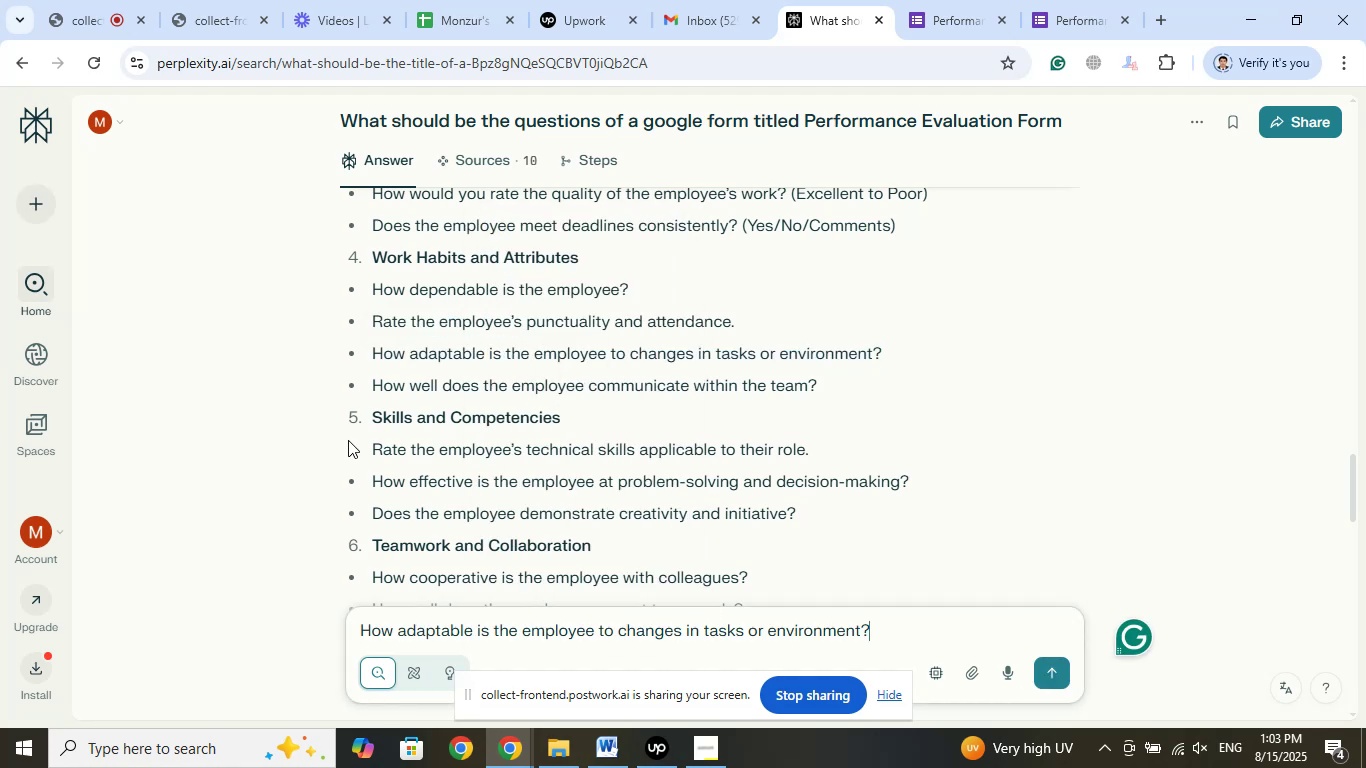 
type( What should be the answer)
 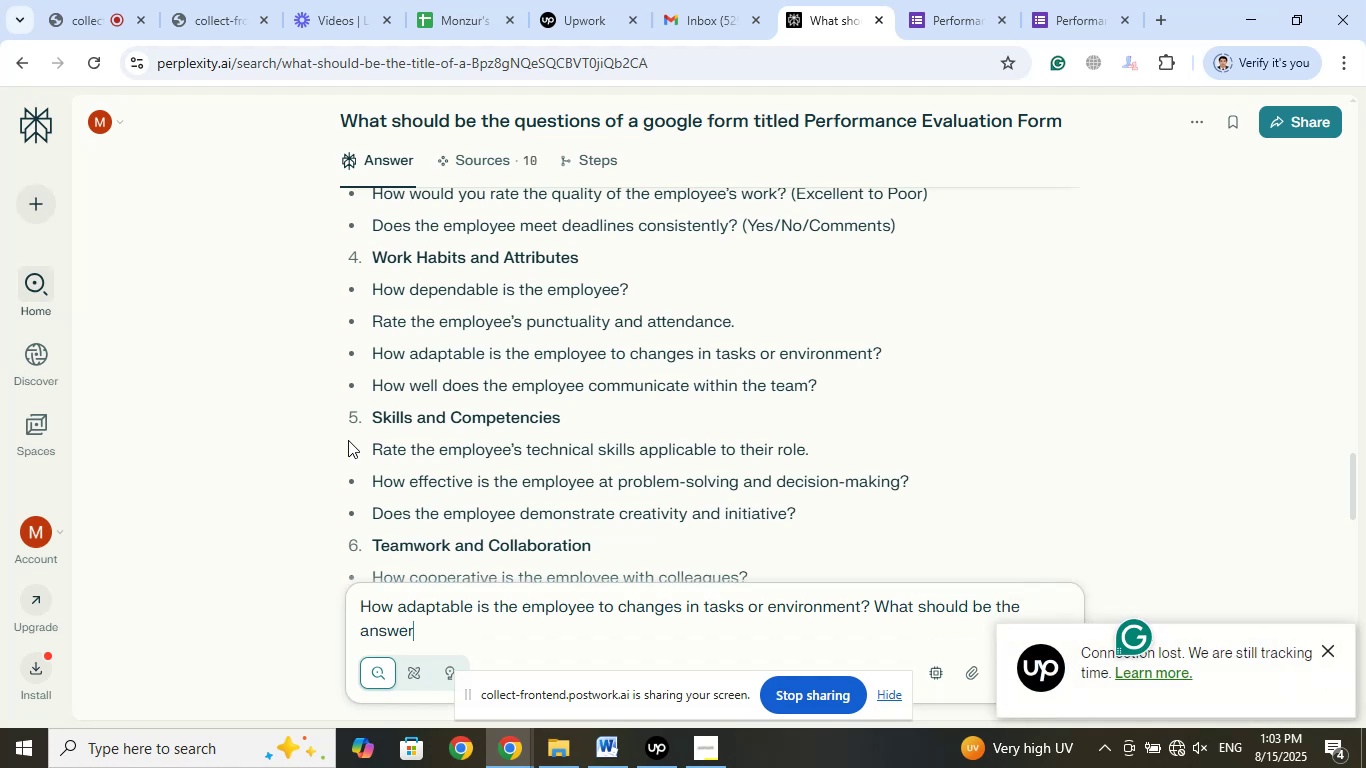 
wait(7.65)
 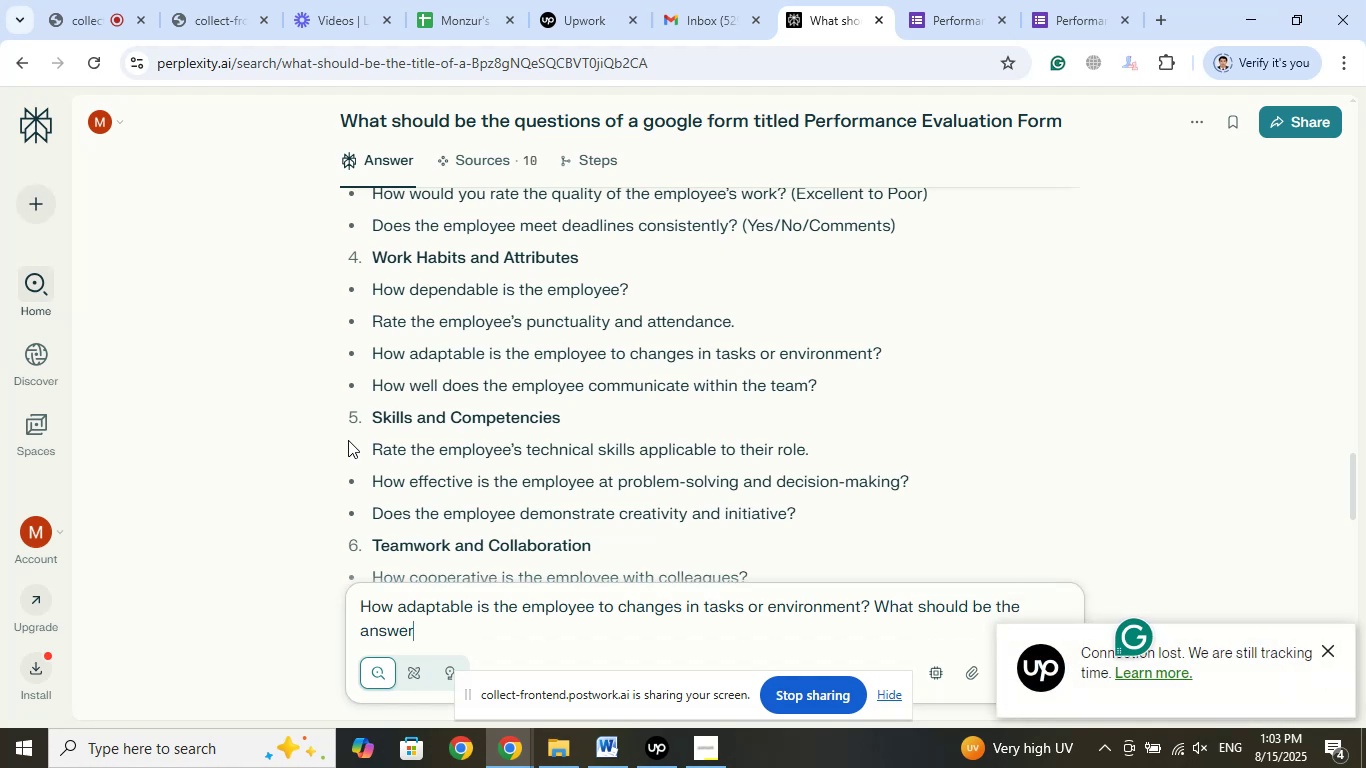 
left_click([469, 619])
 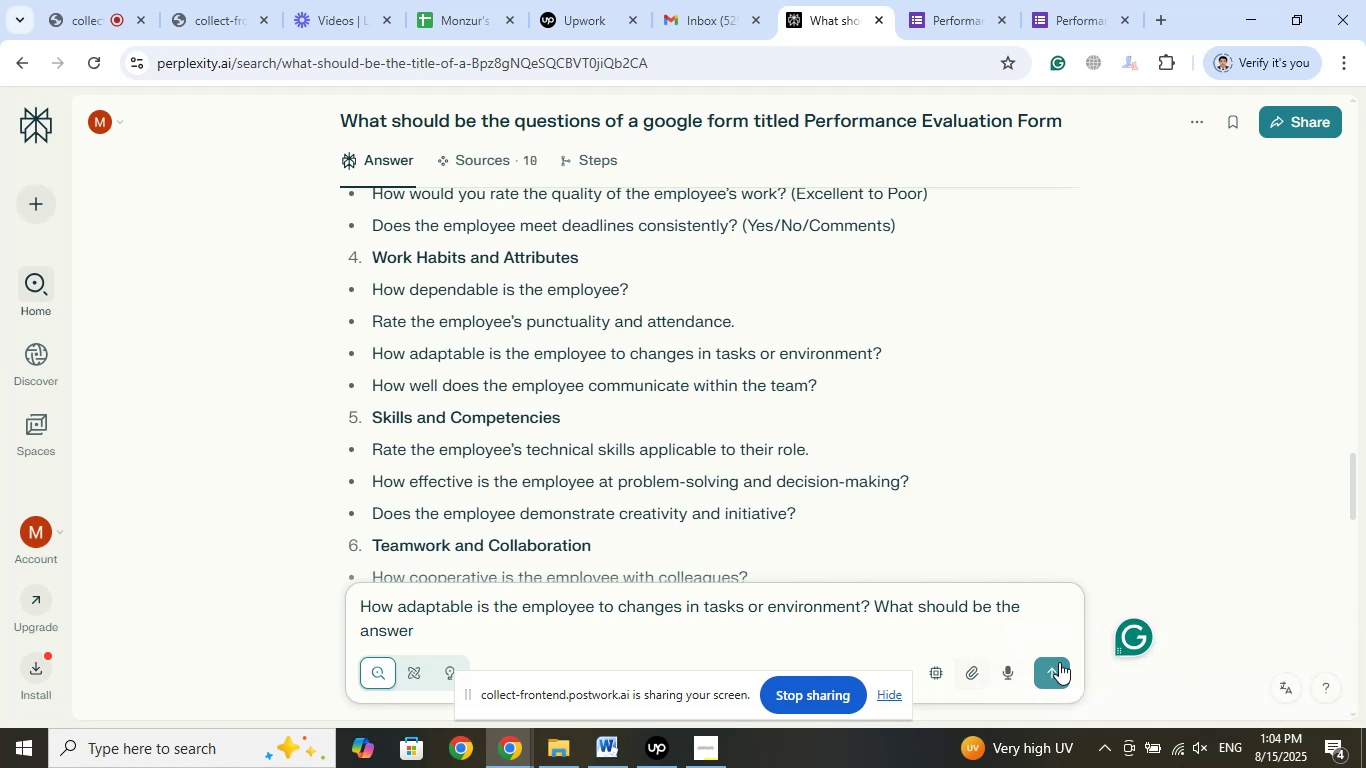 
left_click([1059, 661])
 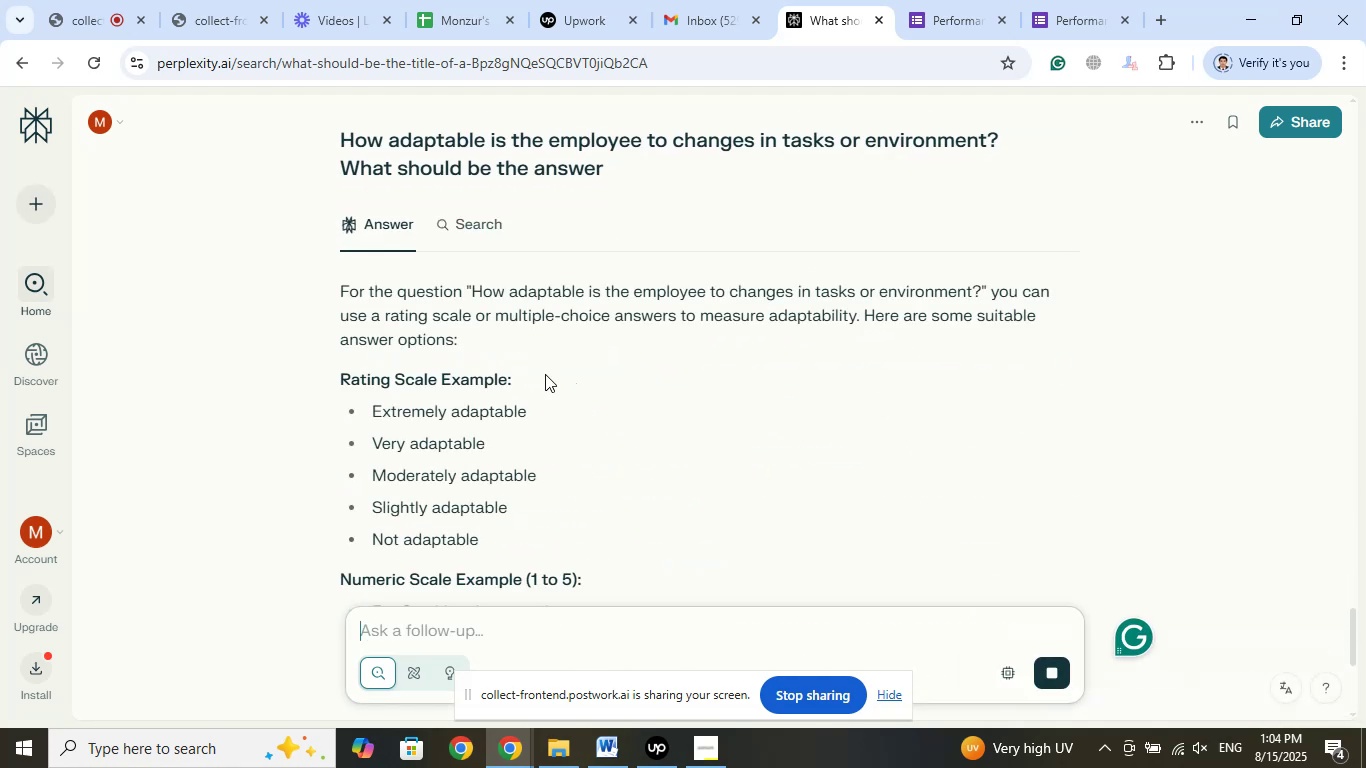 
wait(5.37)
 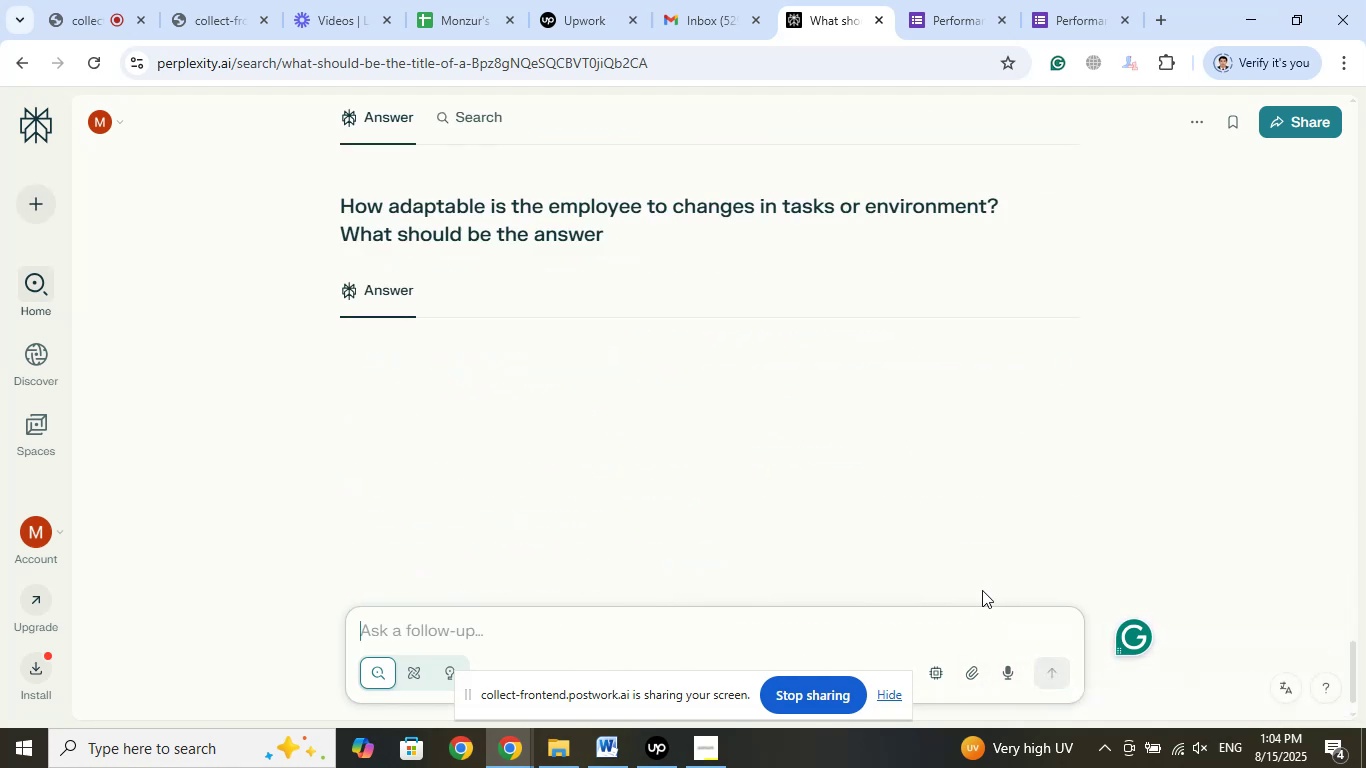 
left_click([939, 0])
 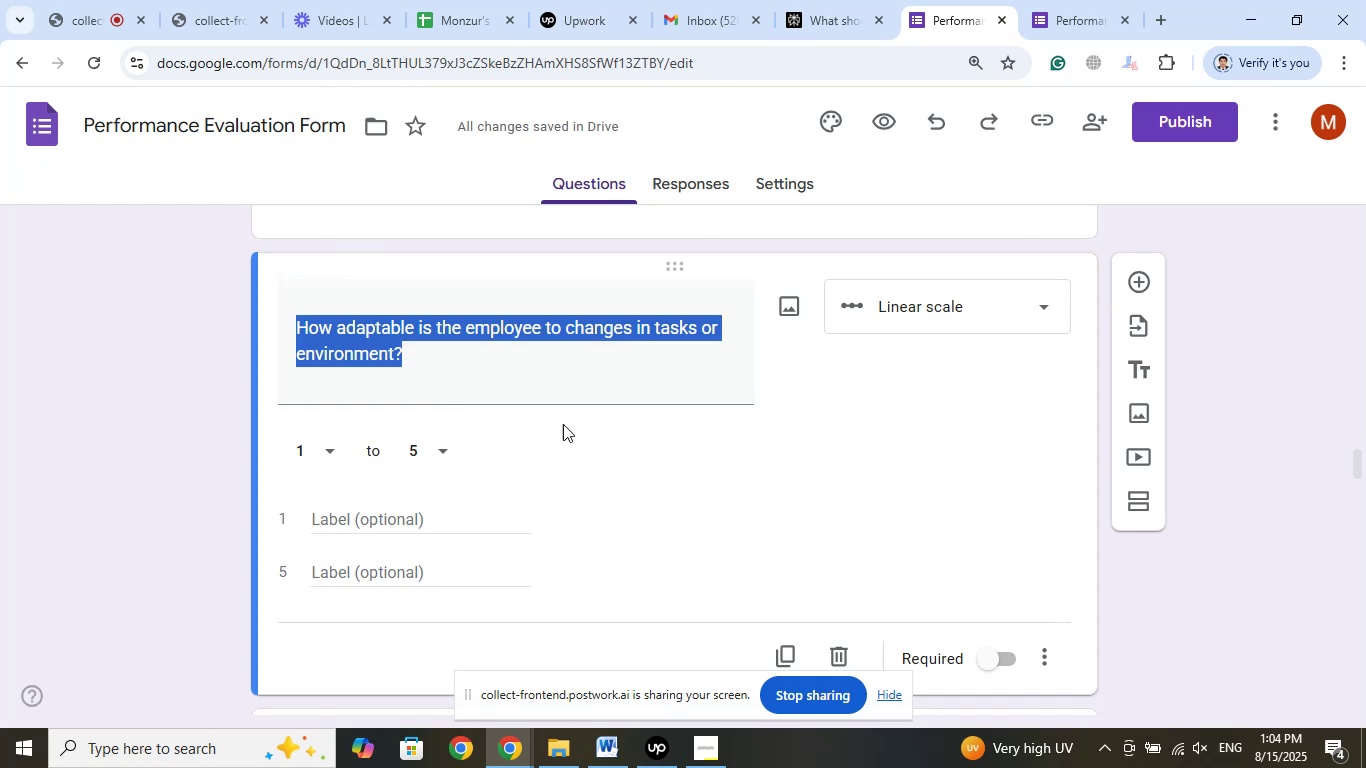 
left_click([1010, 308])
 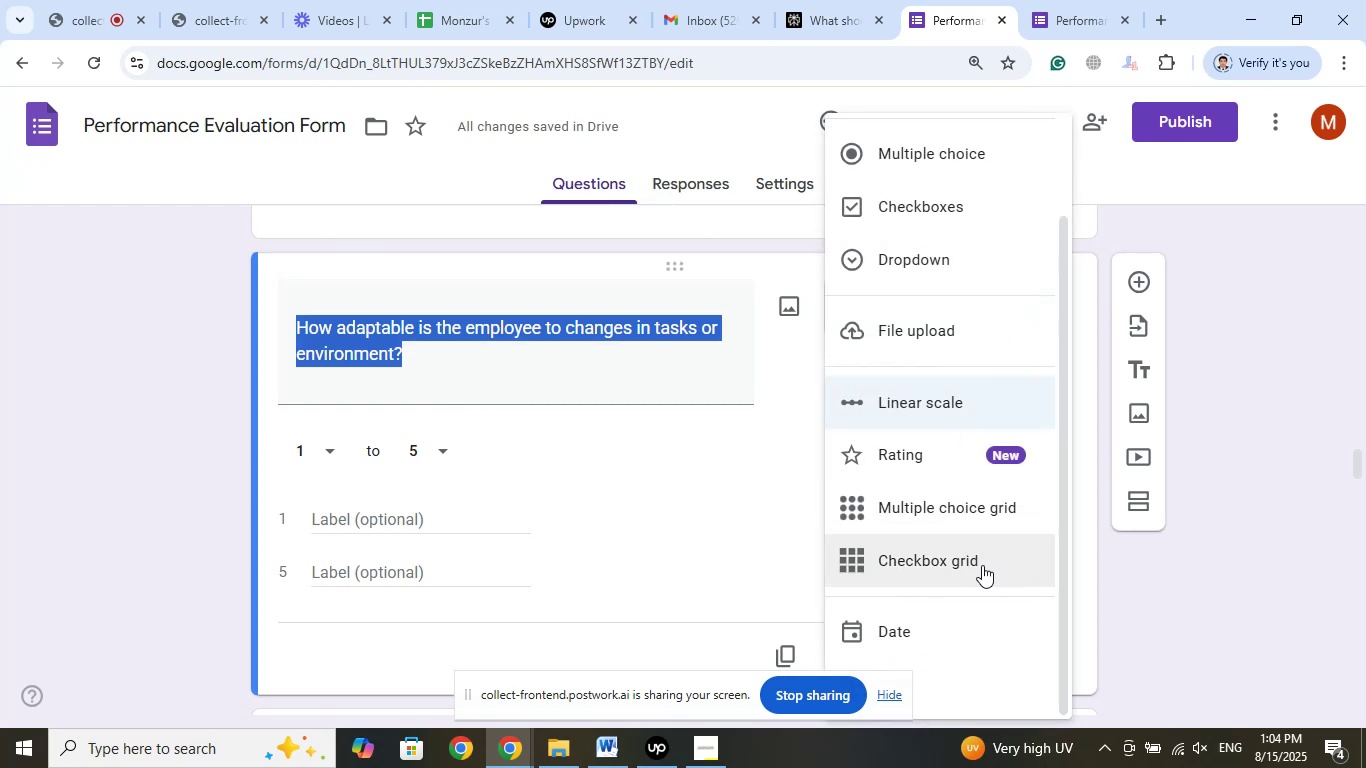 
wait(5.98)
 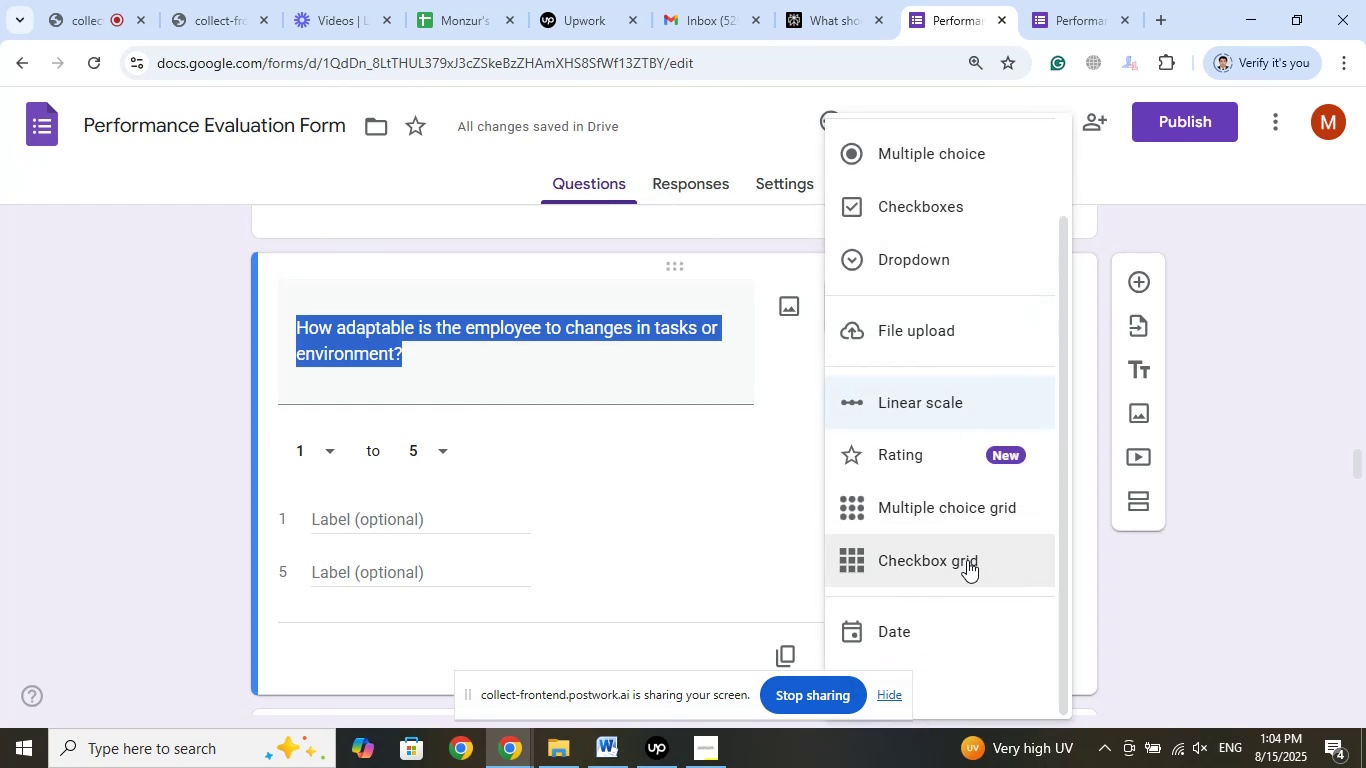 
left_click([947, 515])
 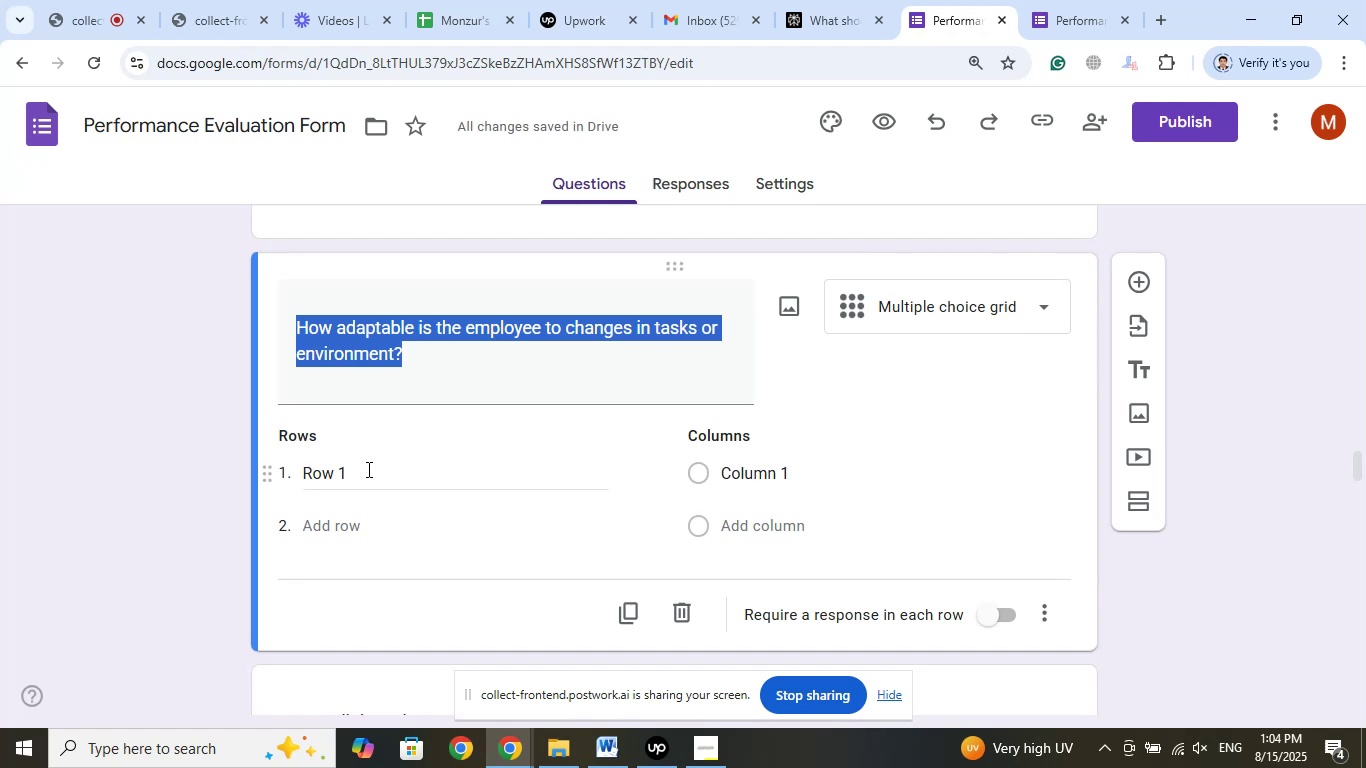 
left_click([367, 469])
 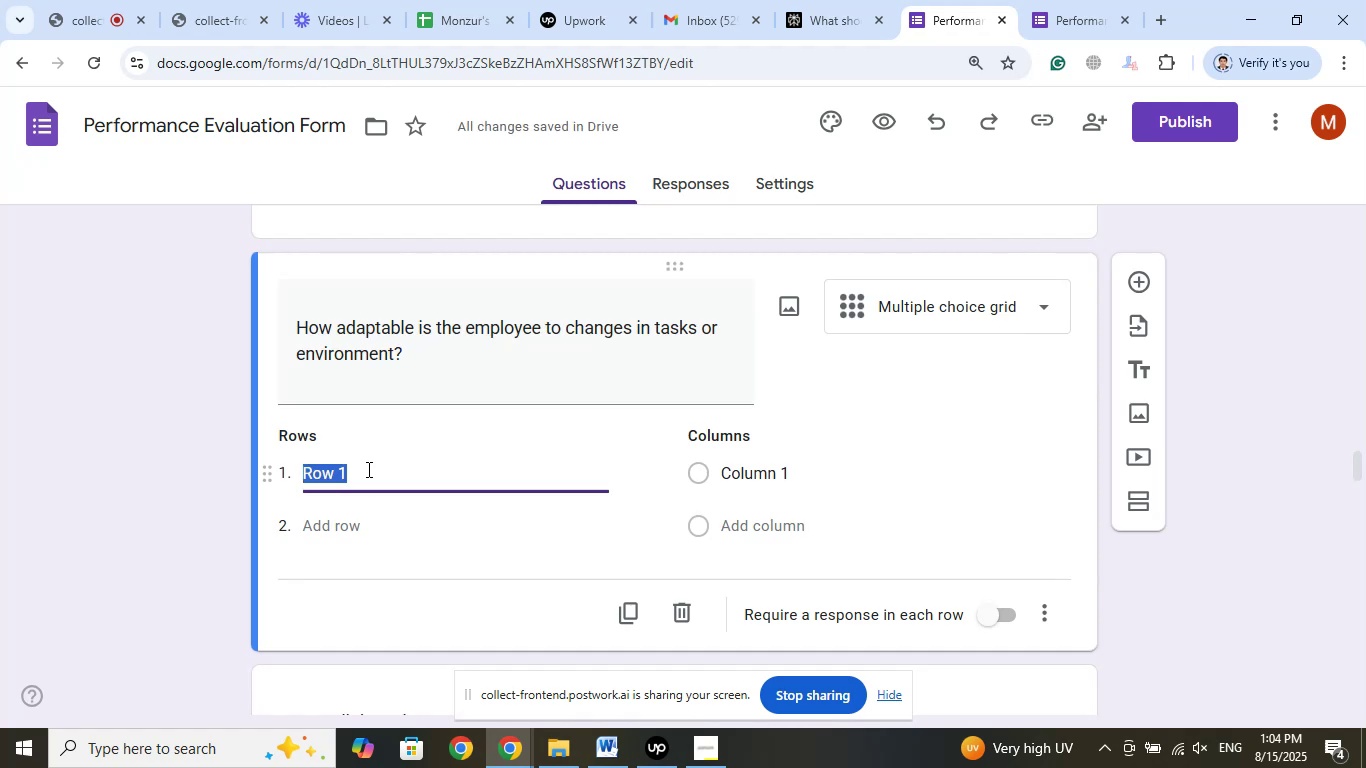 
type(Tasks)
 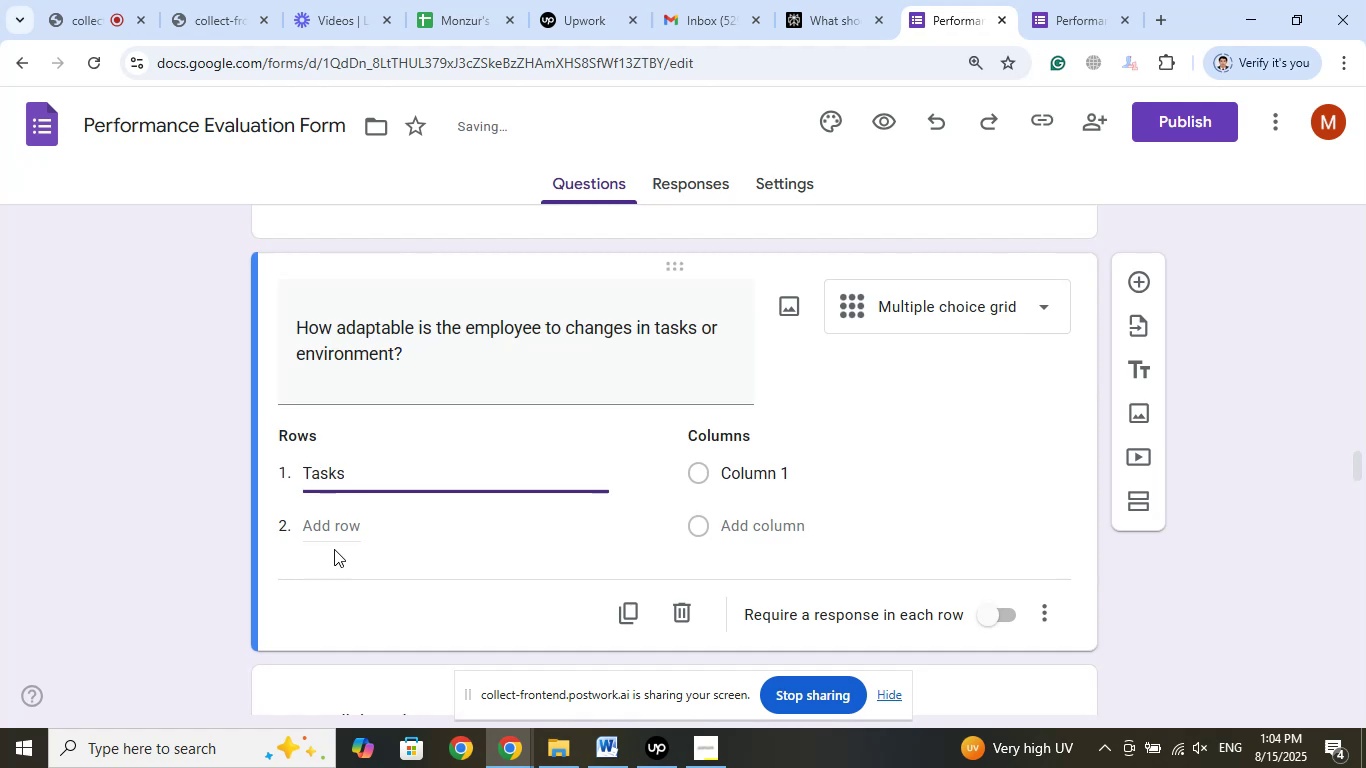 
left_click([345, 528])
 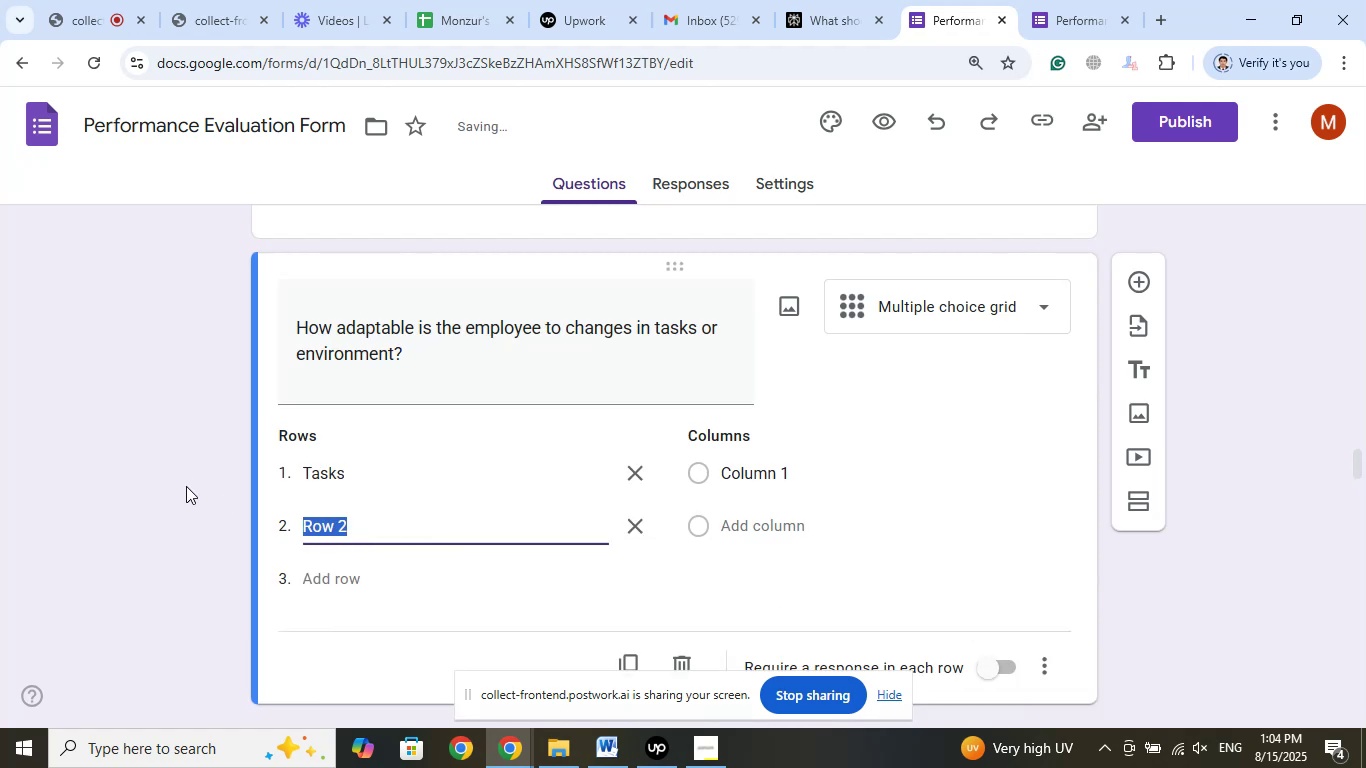 
type(Environment)
 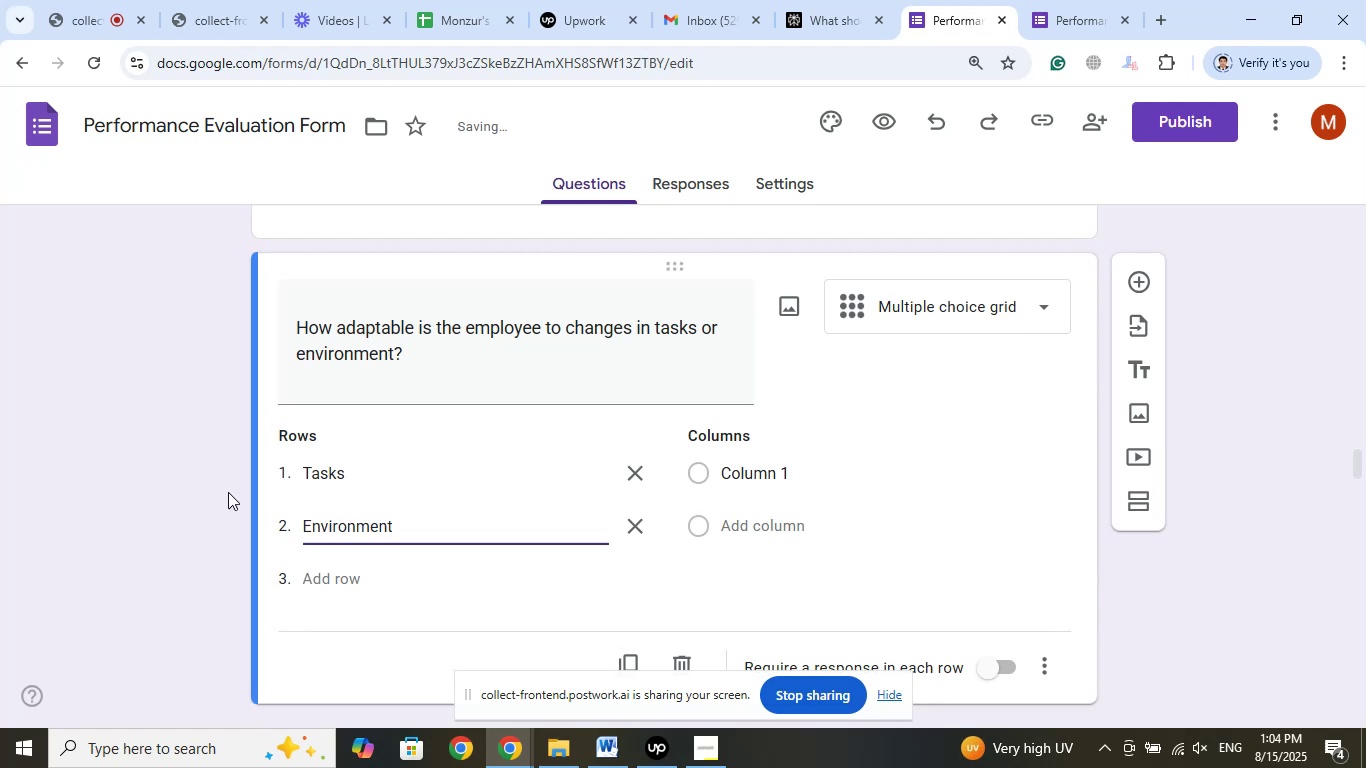 
left_click([771, 477])
 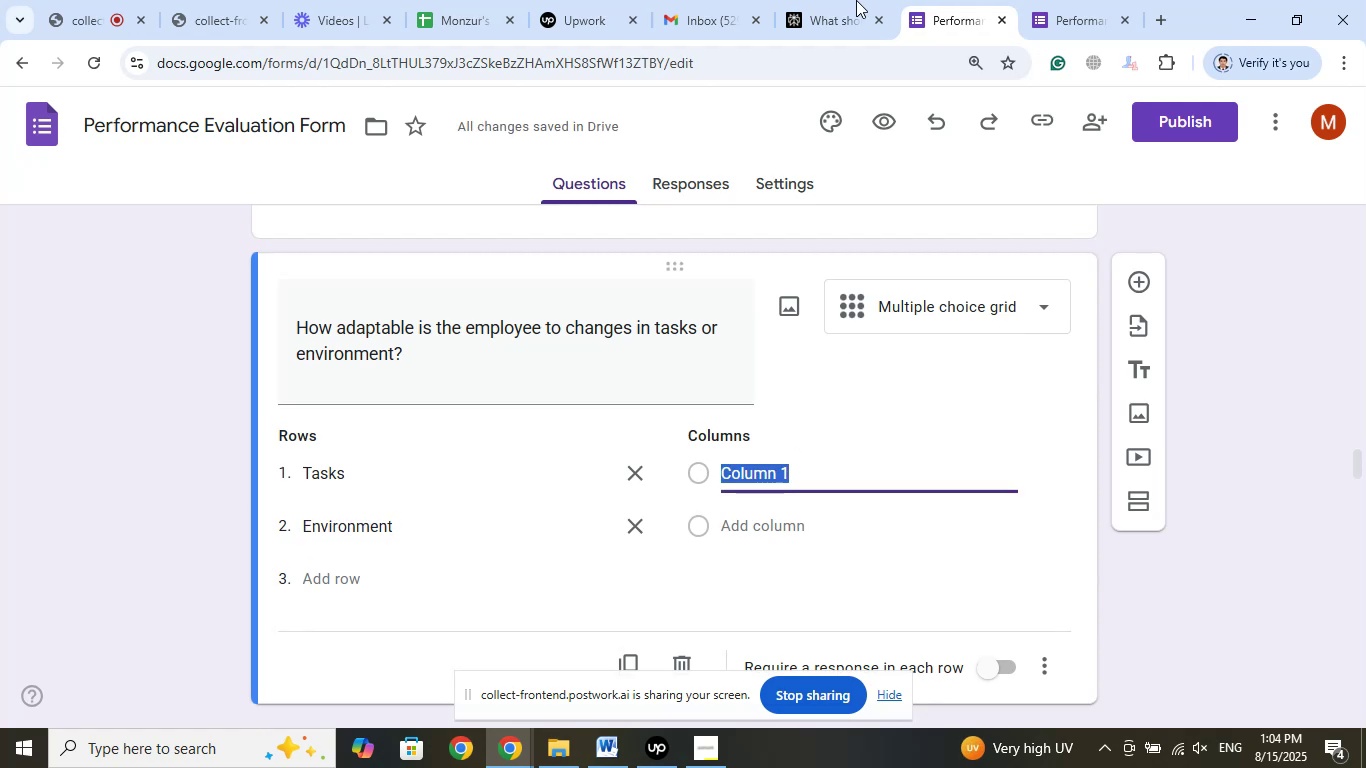 
left_click([855, 0])
 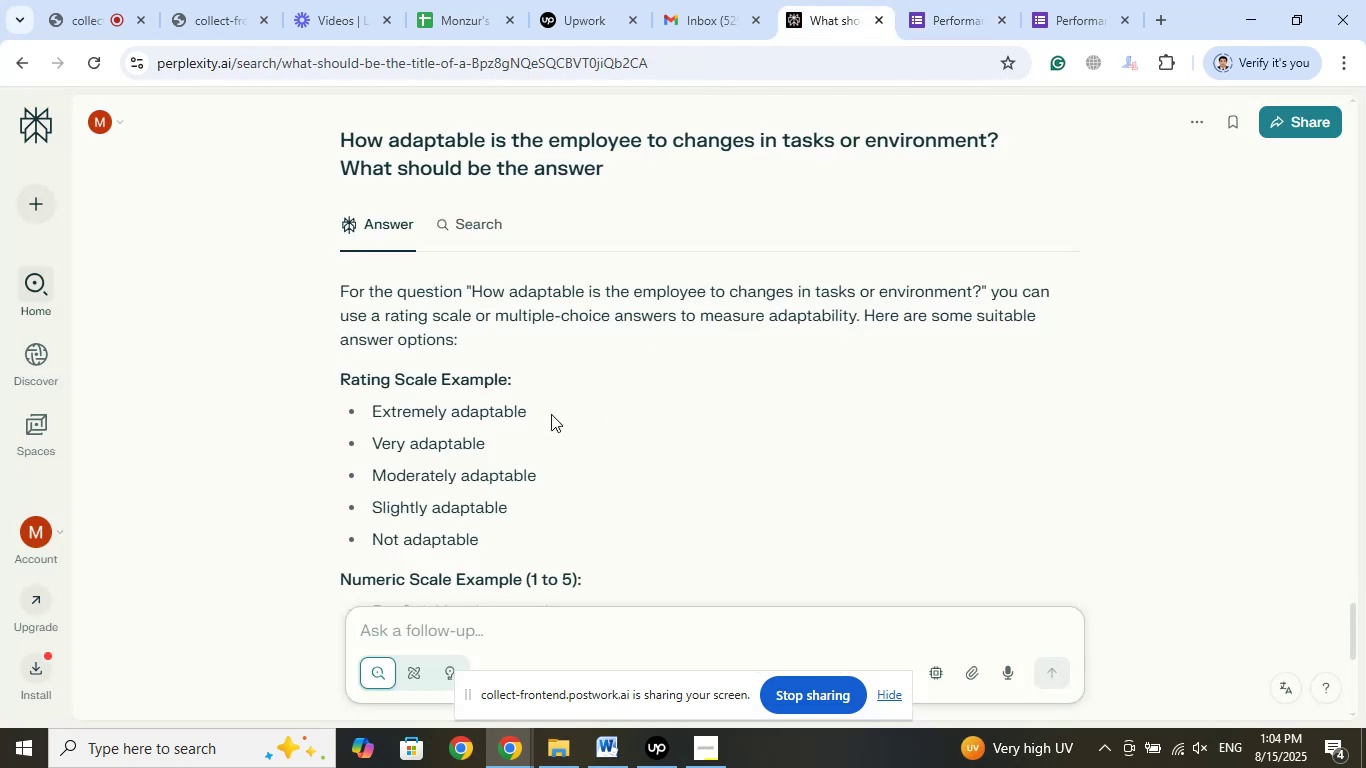 
left_click_drag(start_coordinate=[541, 415], to_coordinate=[372, 411])
 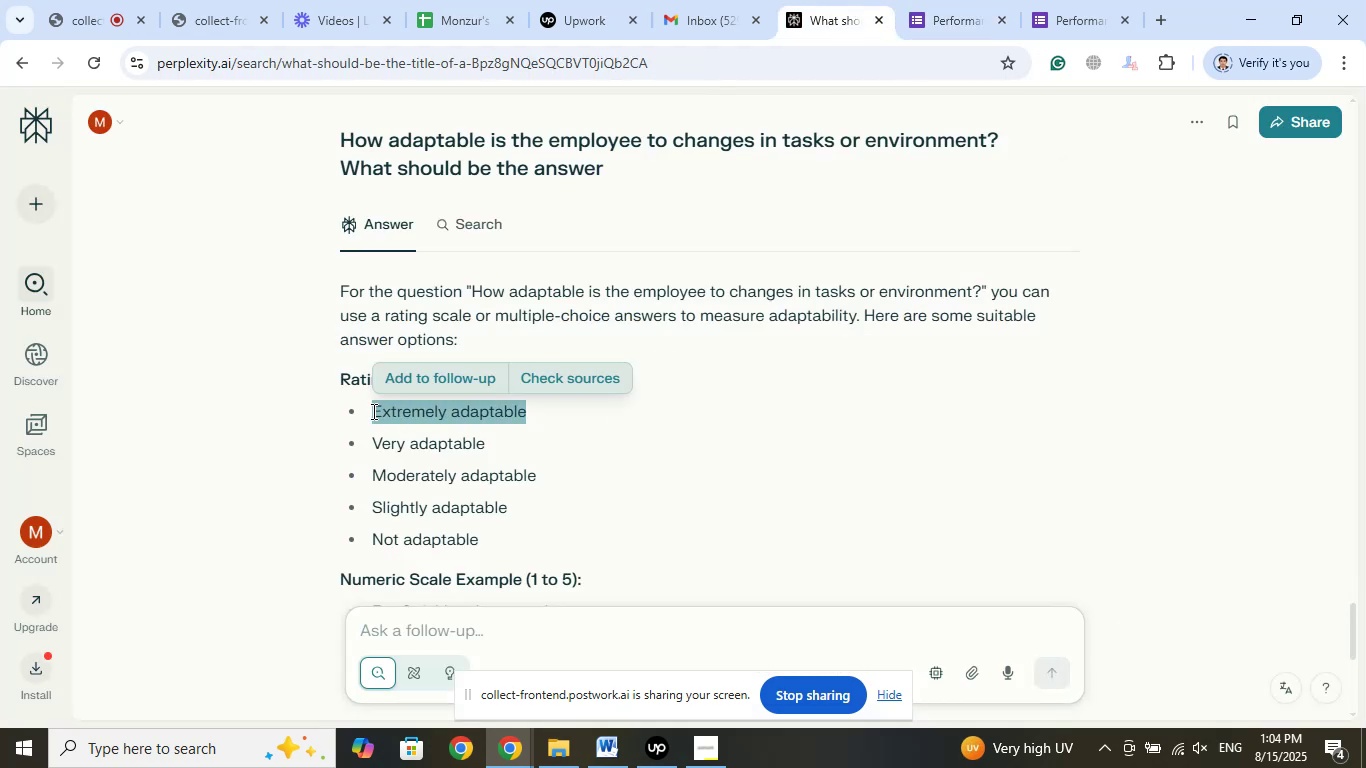 
right_click([372, 411])
 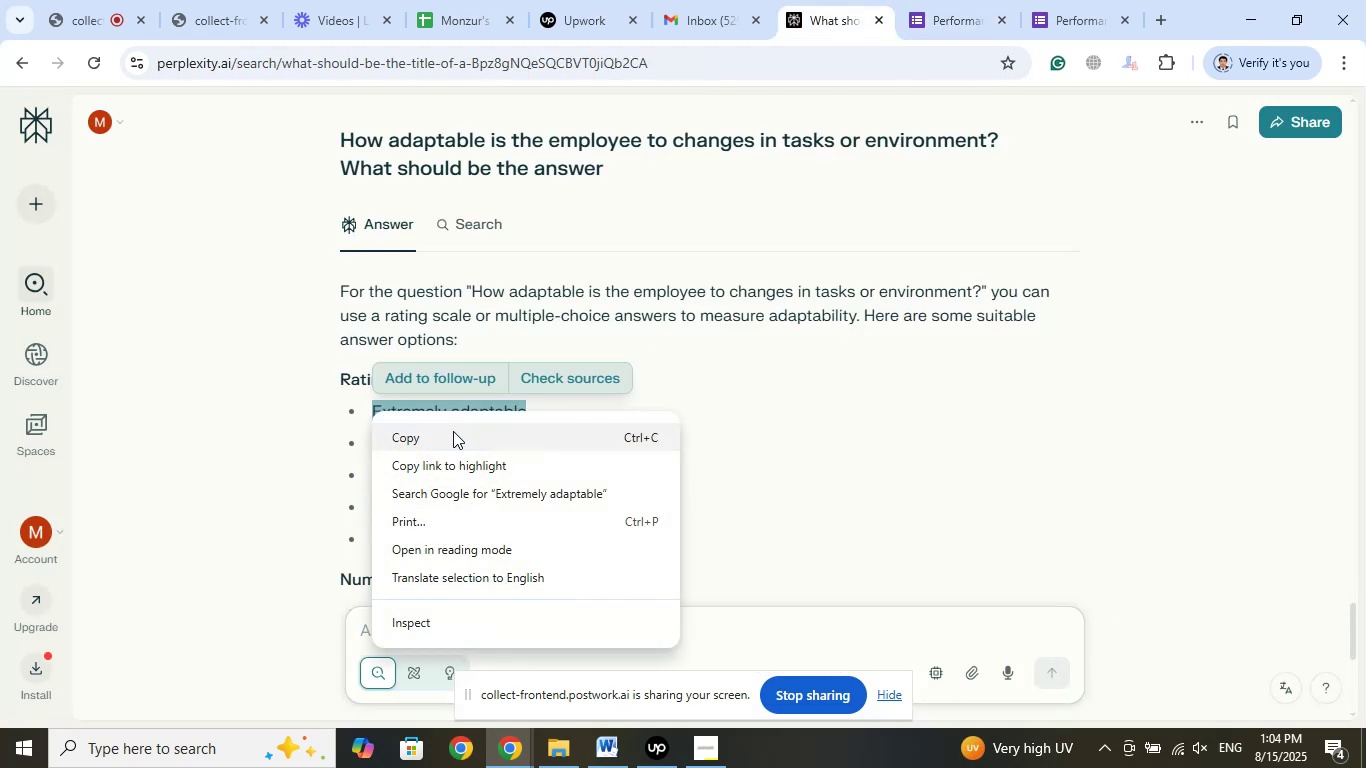 
left_click([453, 431])
 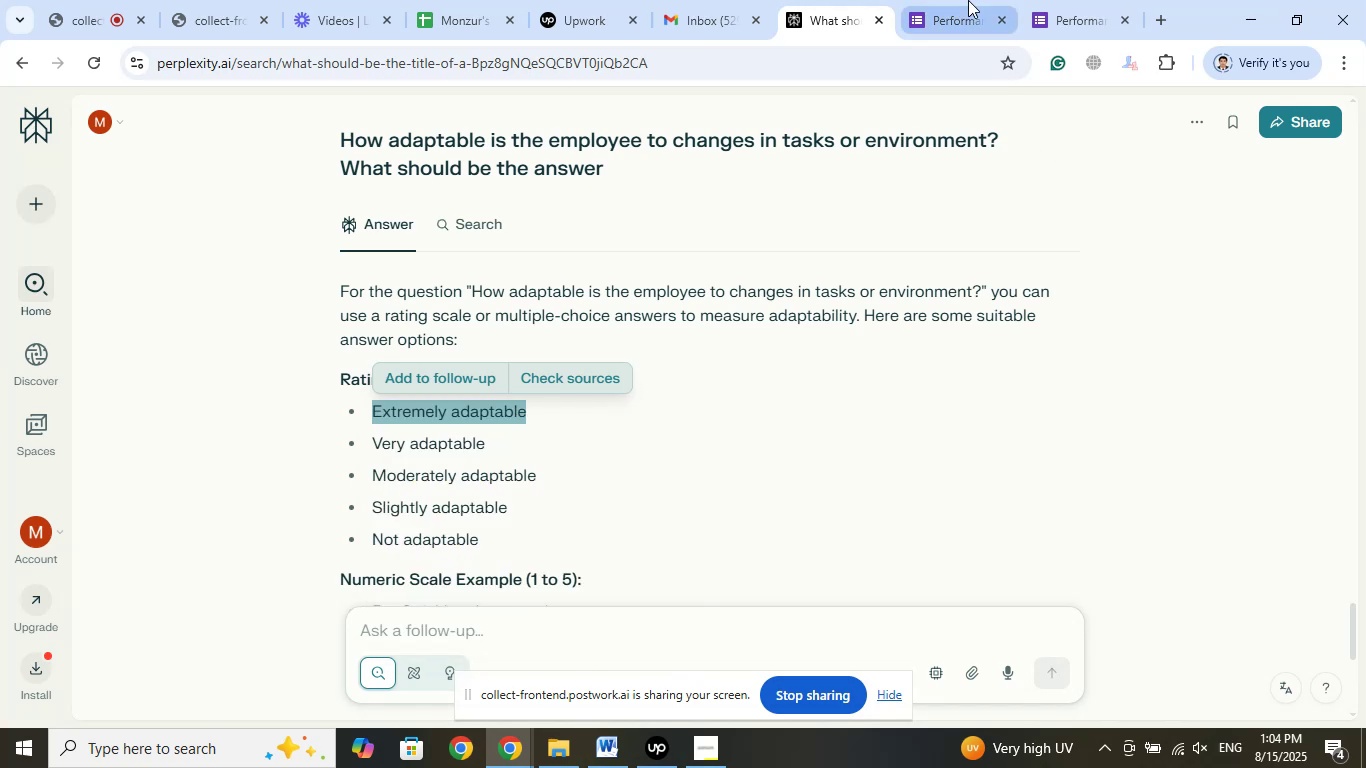 
left_click([968, 0])
 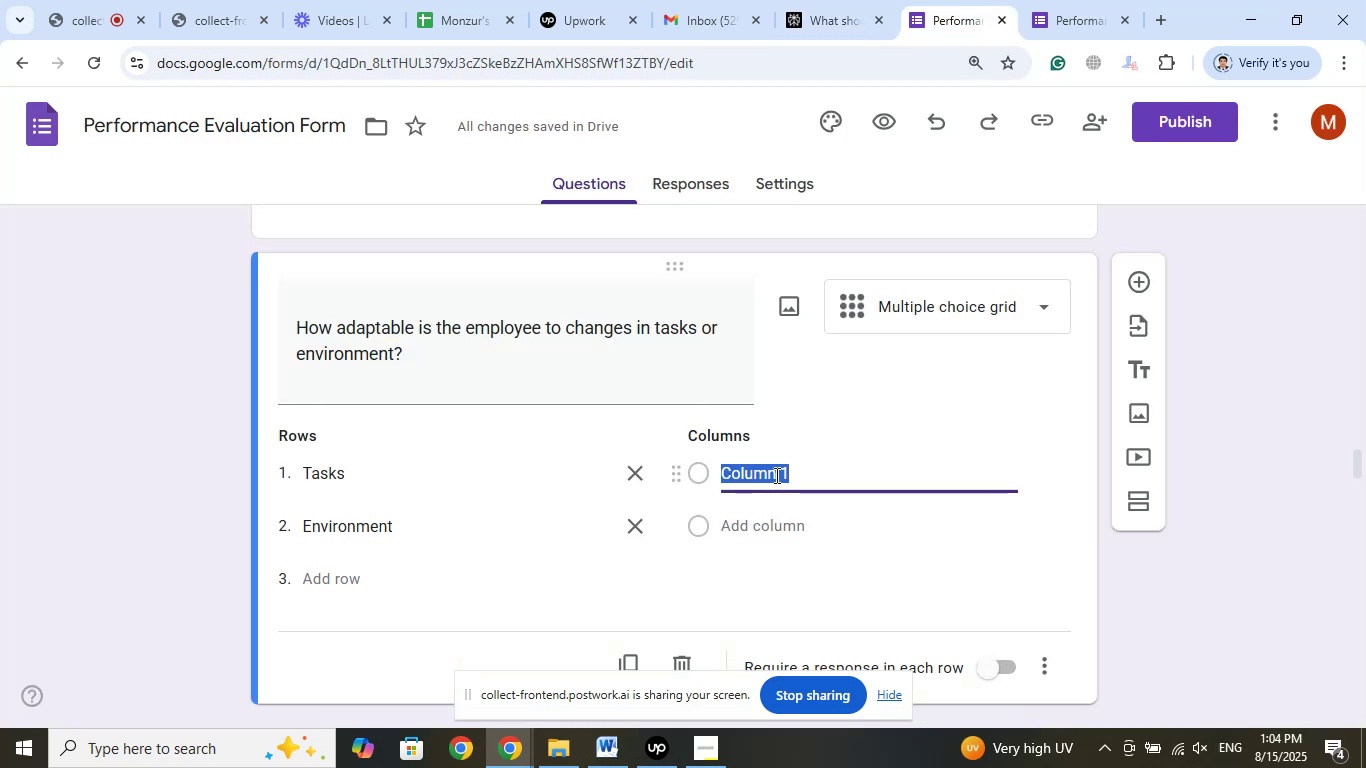 
right_click([775, 475])
 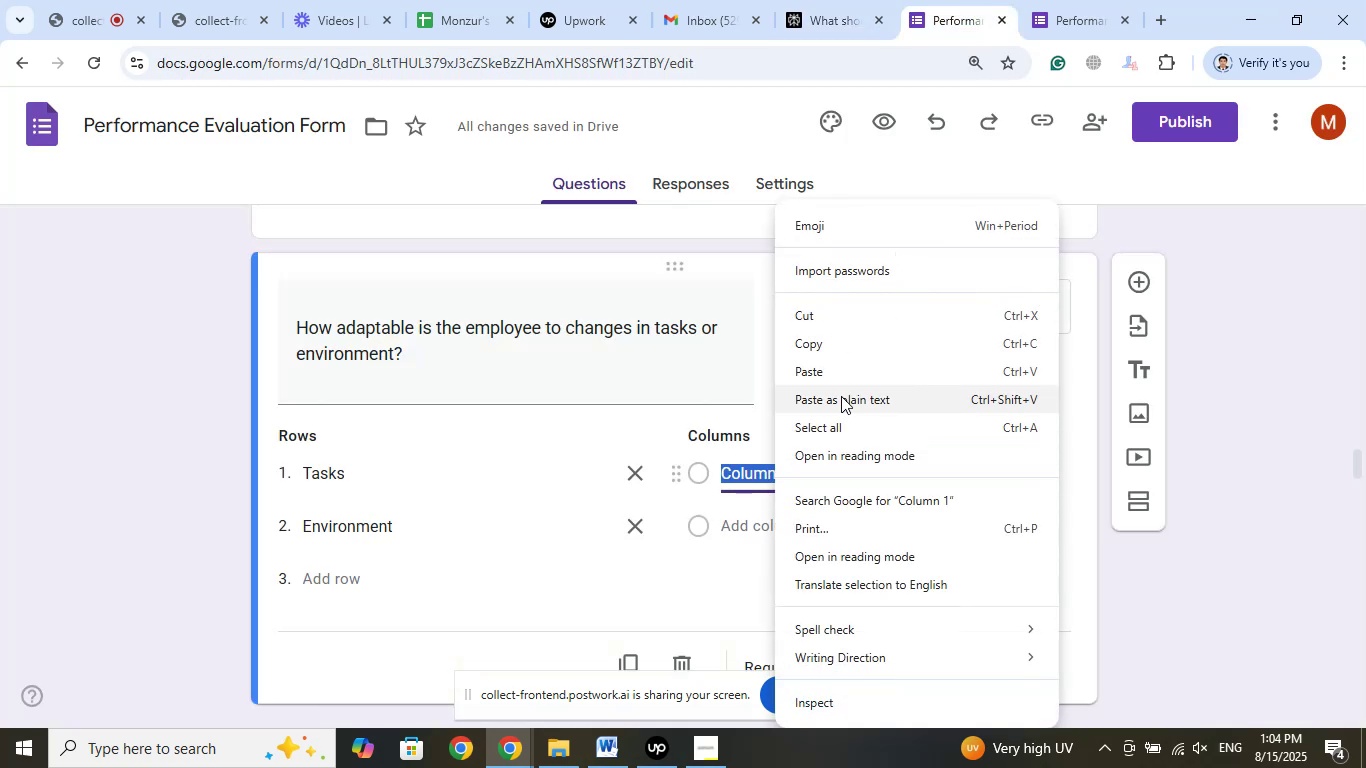 
left_click([848, 377])
 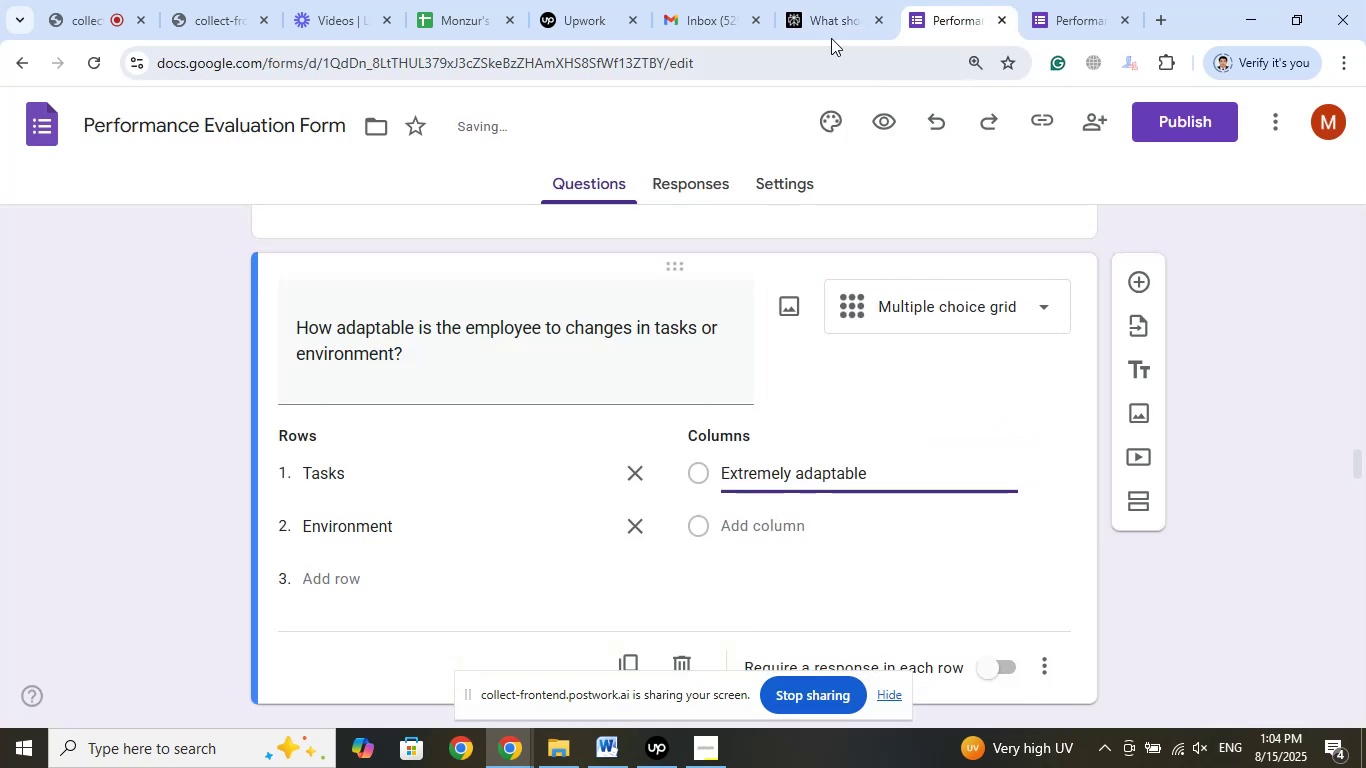 
left_click([824, 4])
 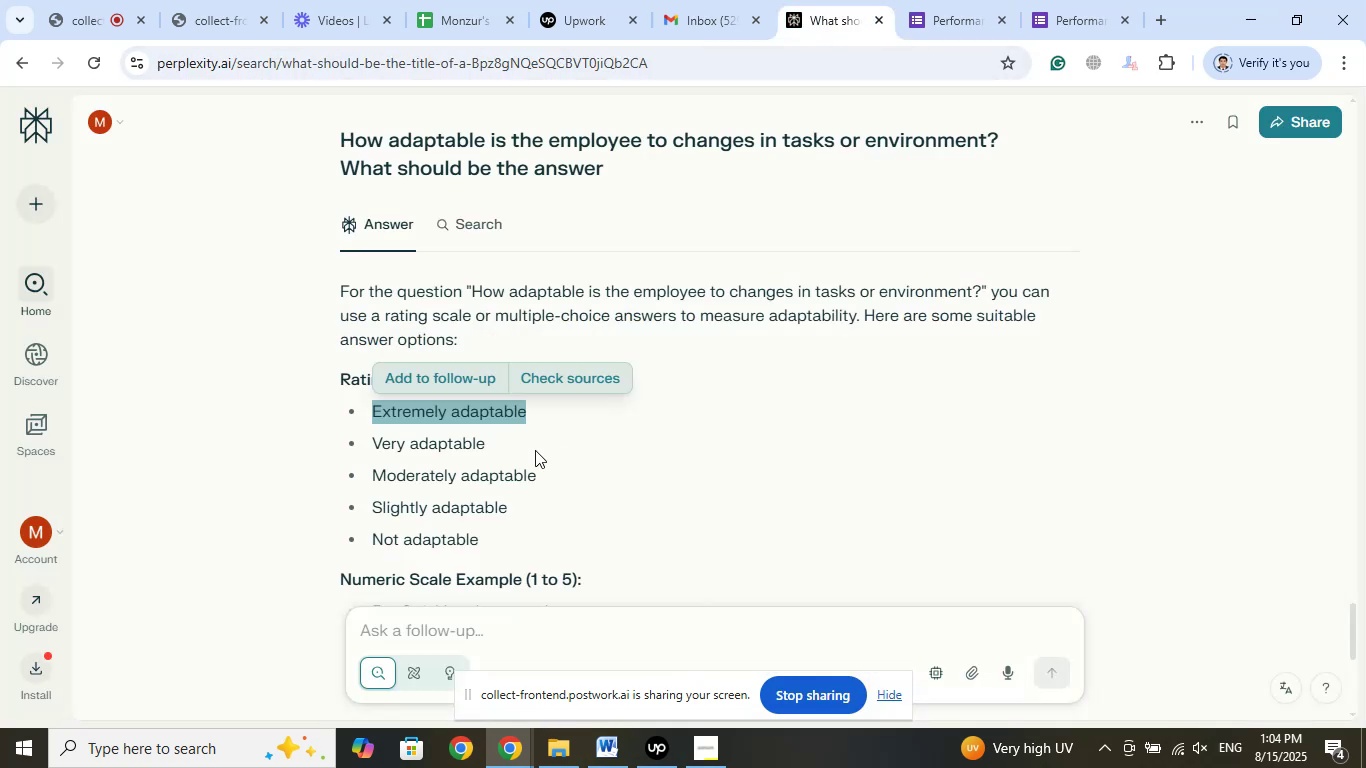 
left_click_drag(start_coordinate=[496, 442], to_coordinate=[372, 444])
 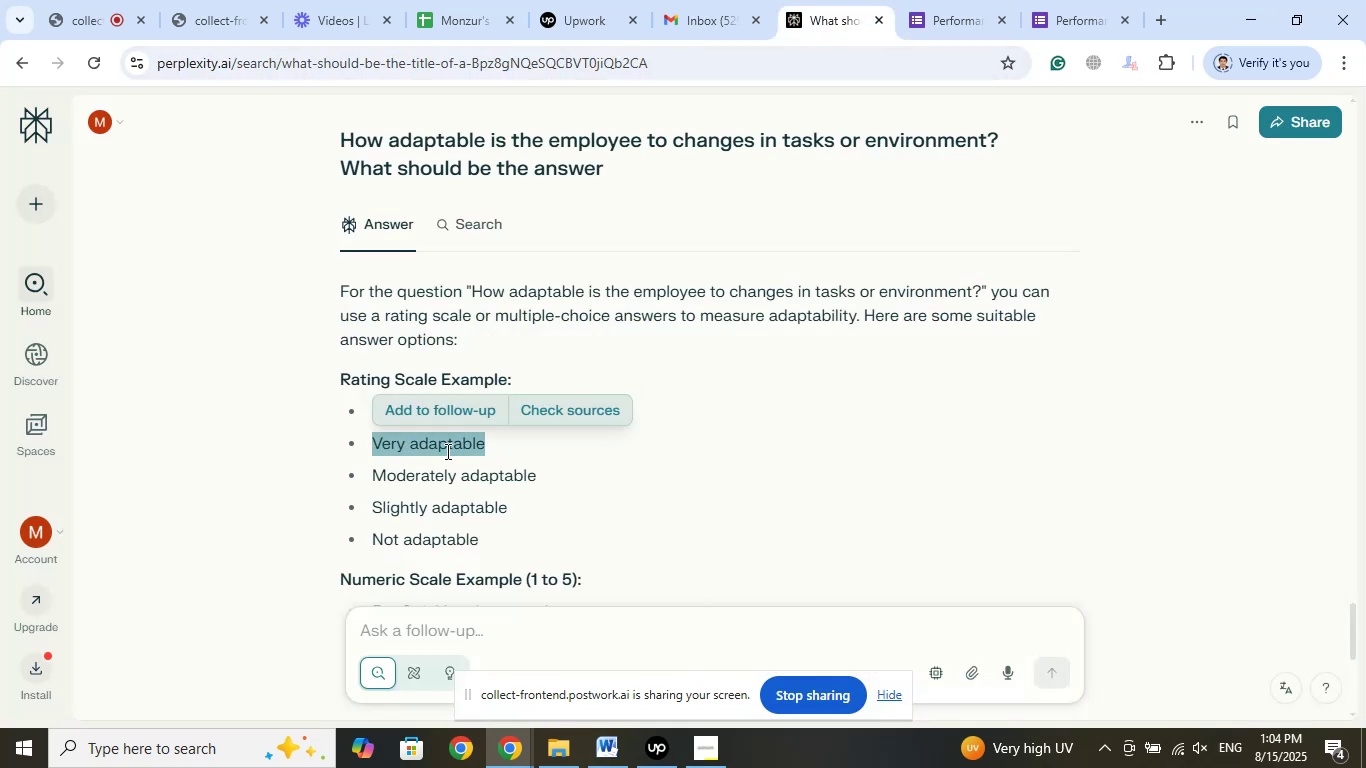 
right_click([446, 451])
 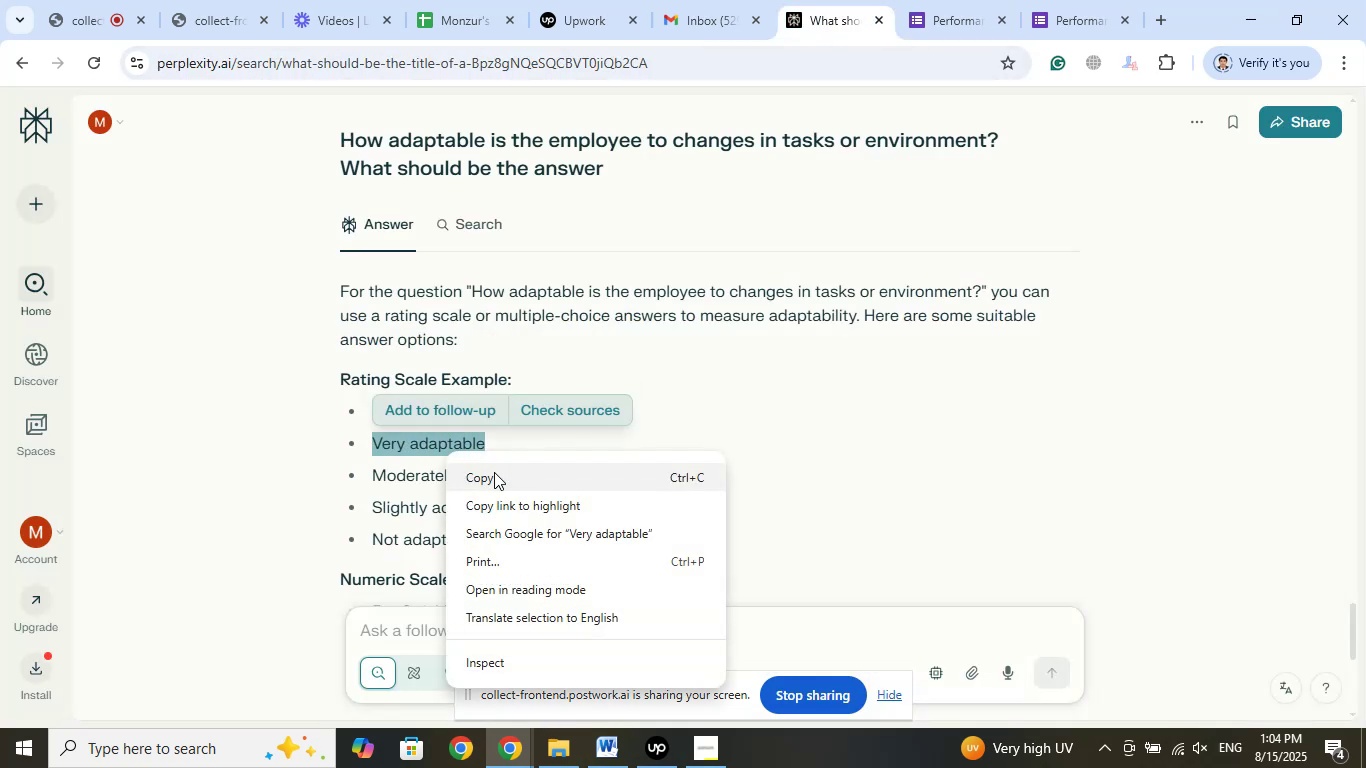 
left_click([494, 472])
 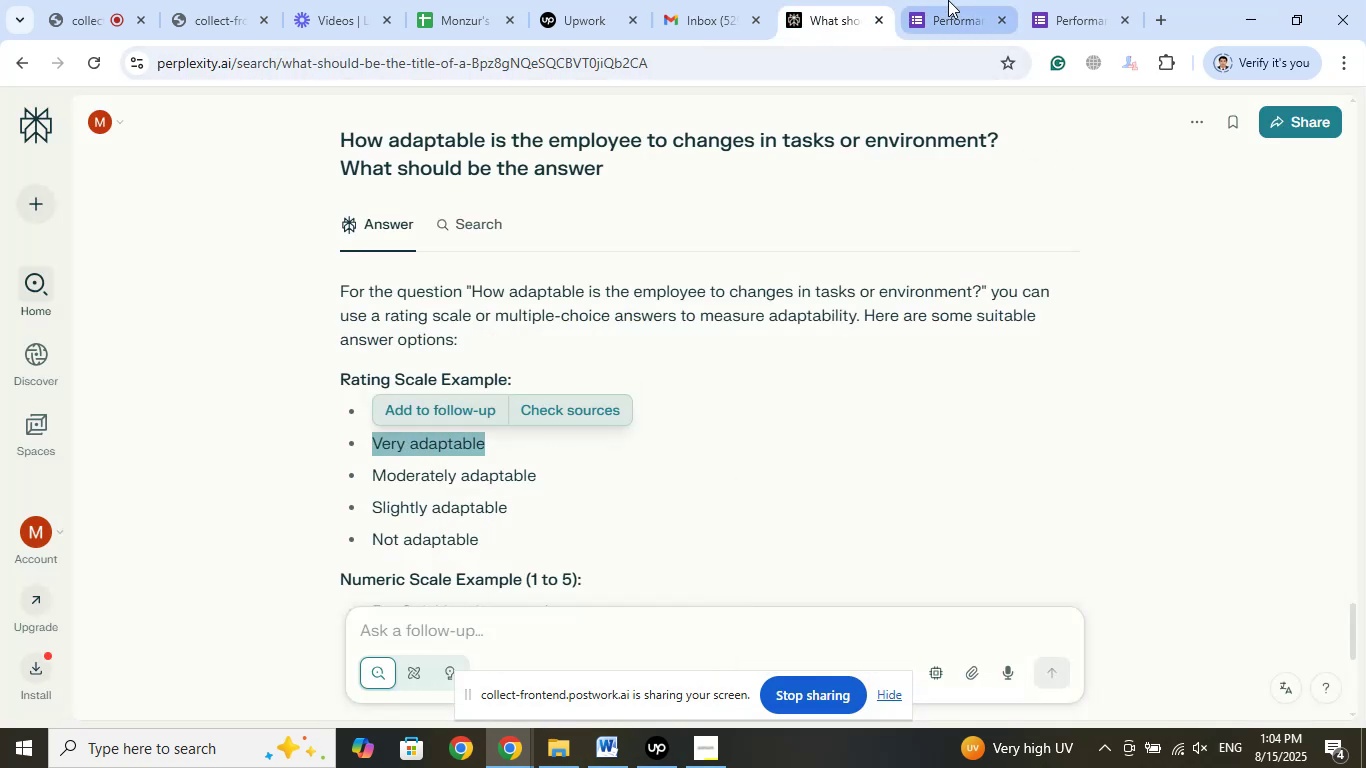 
left_click([949, 0])
 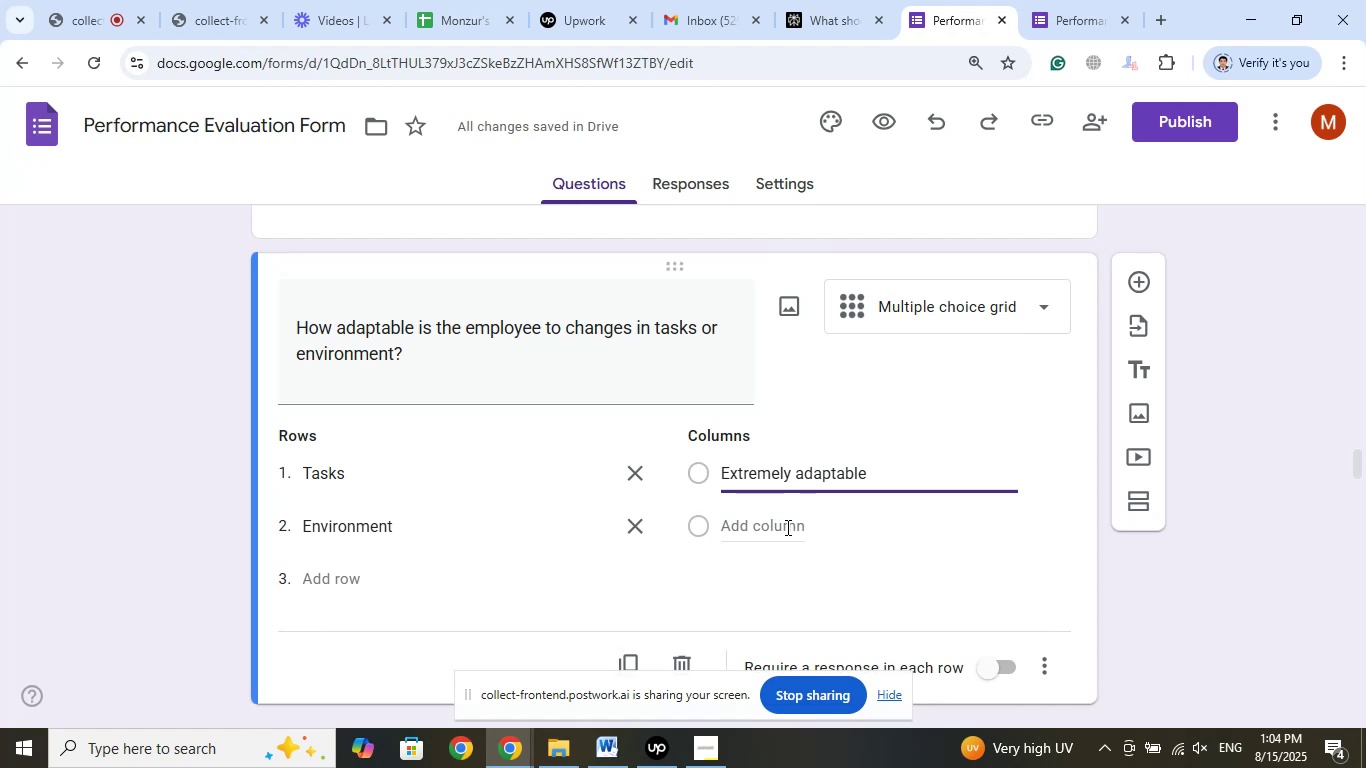 
left_click([787, 518])
 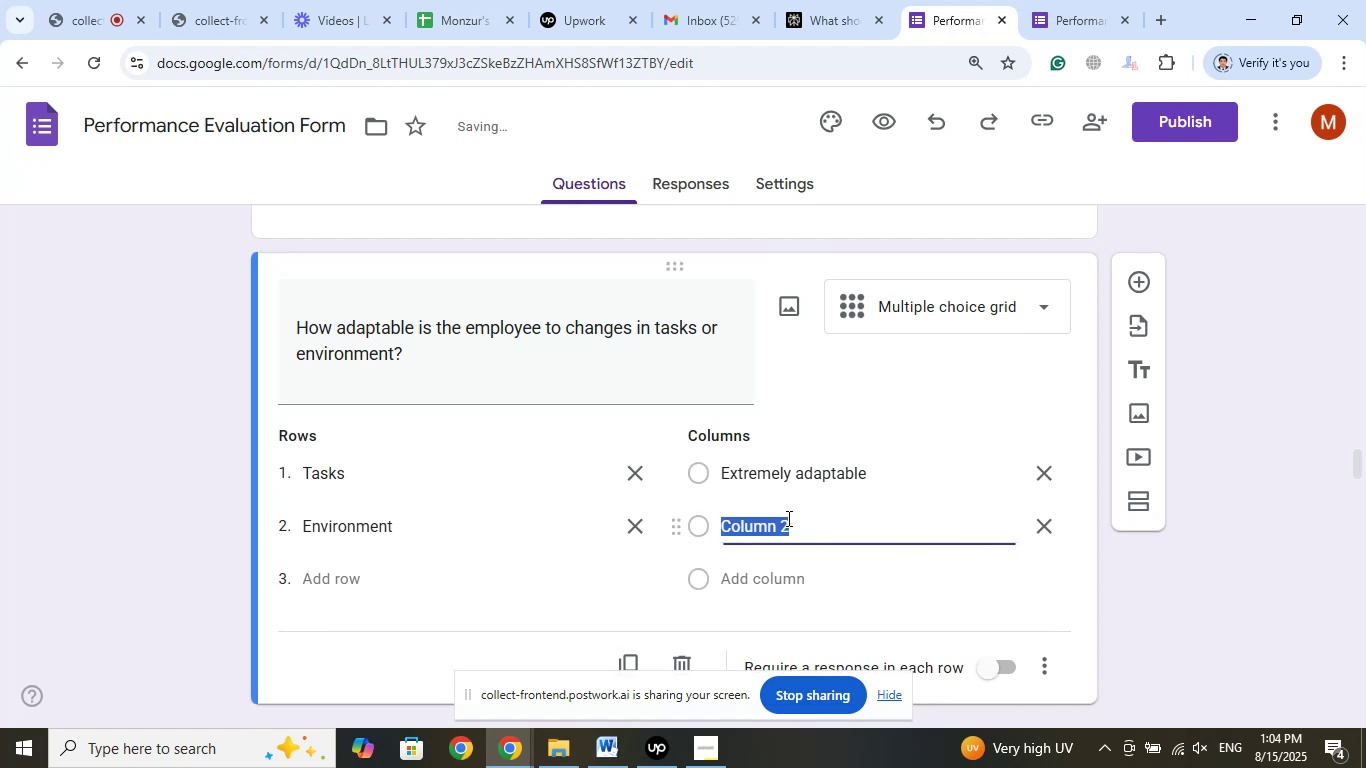 
right_click([787, 518])
 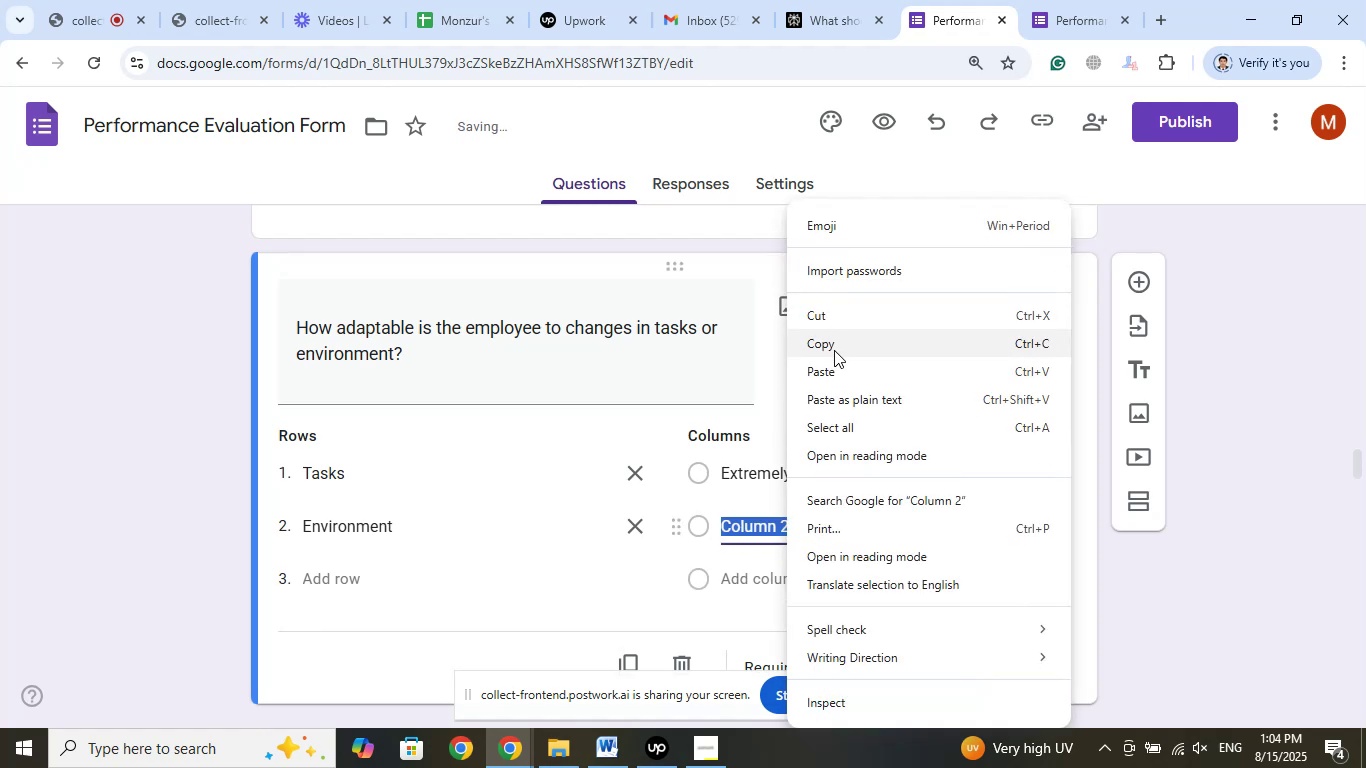 
left_click([834, 375])
 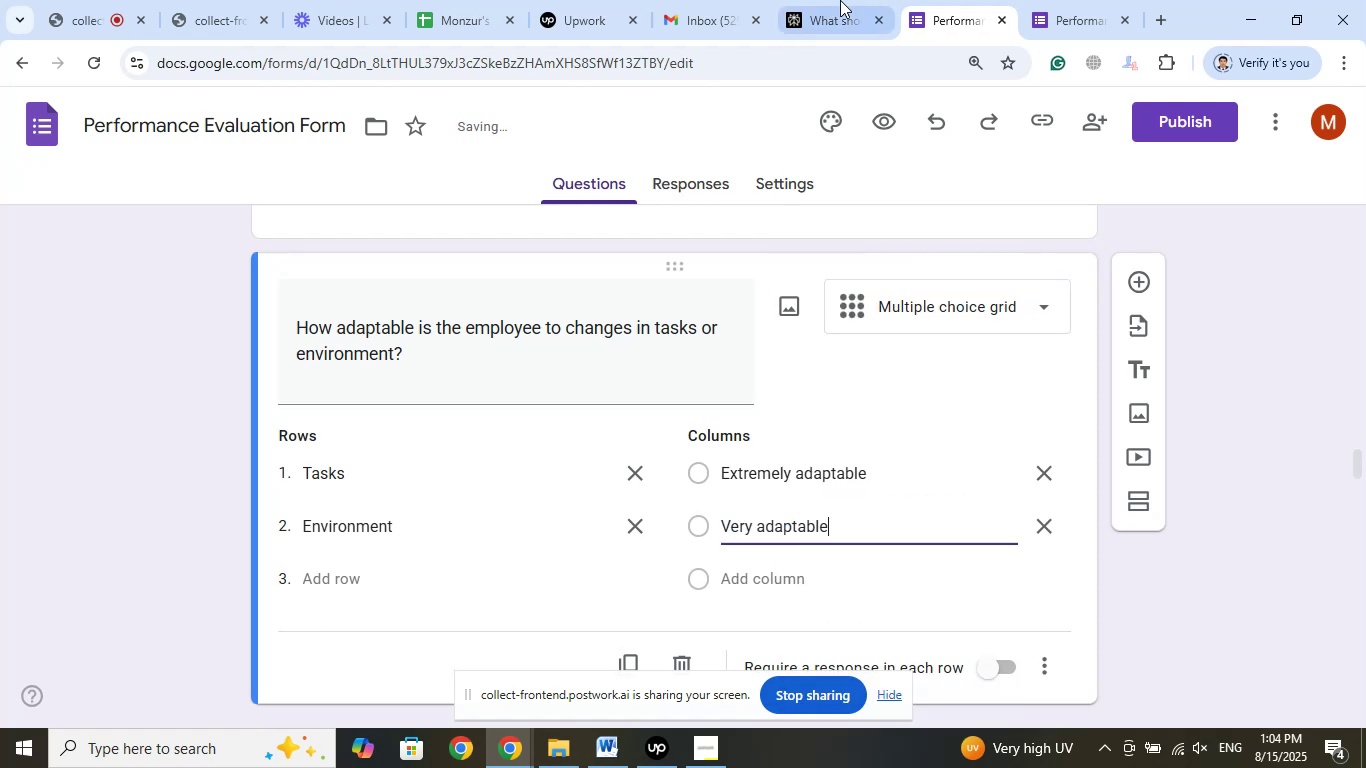 
left_click([840, 0])
 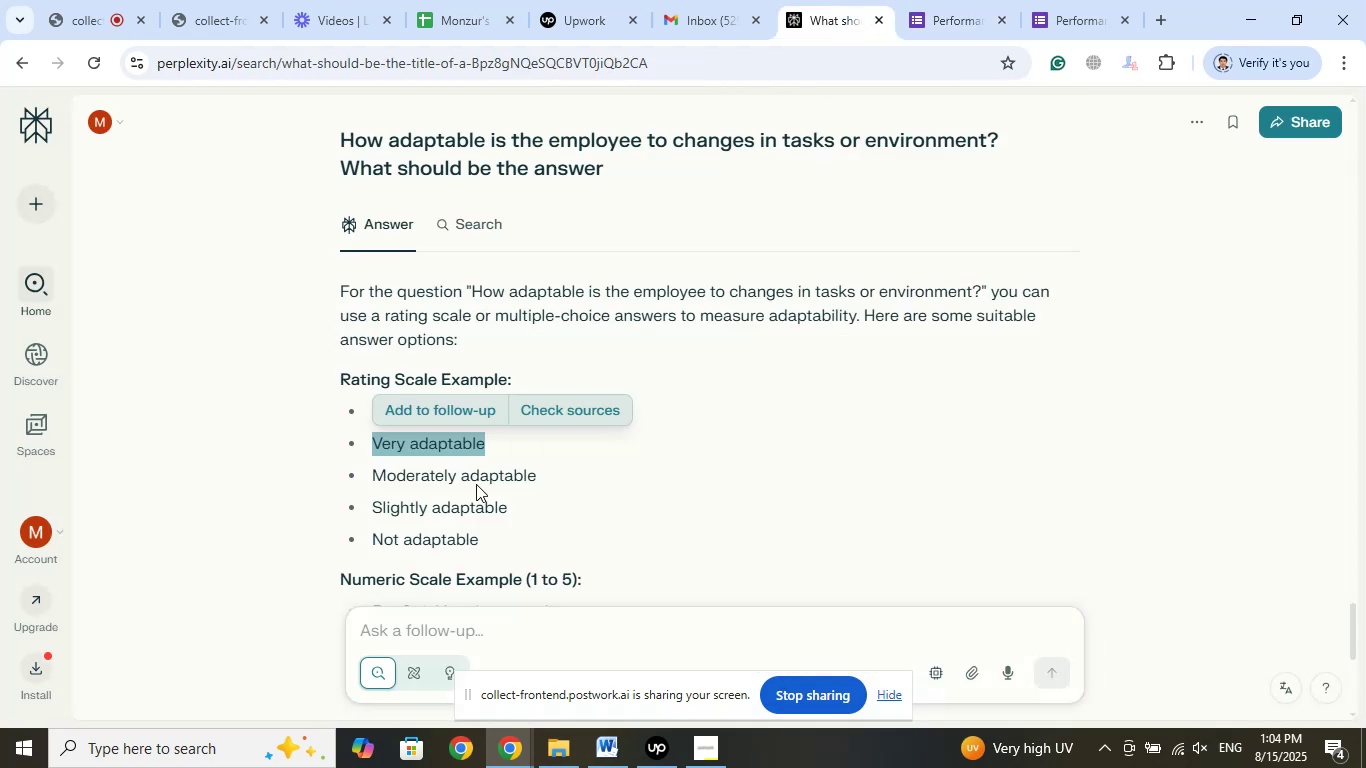 
scroll: coordinate [478, 485], scroll_direction: down, amount: 1.0
 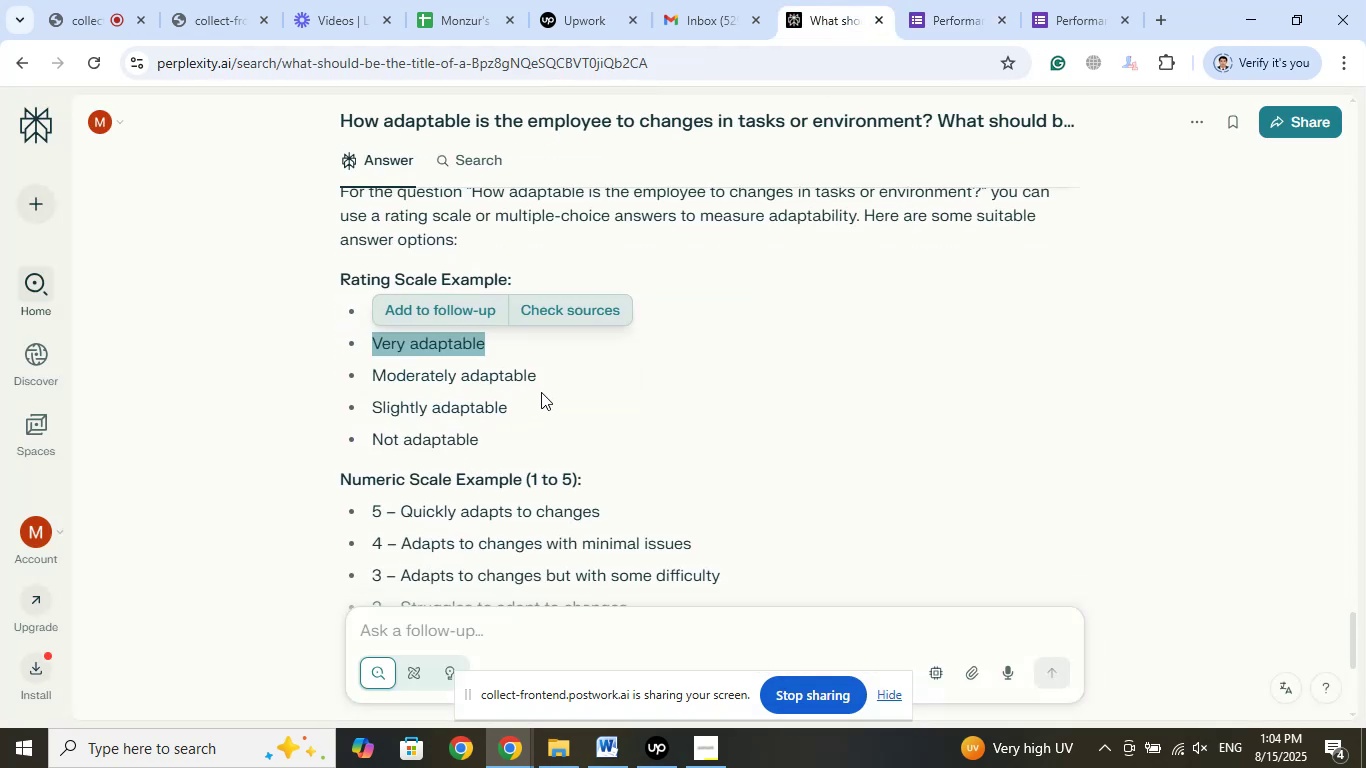 
left_click_drag(start_coordinate=[557, 368], to_coordinate=[375, 372])
 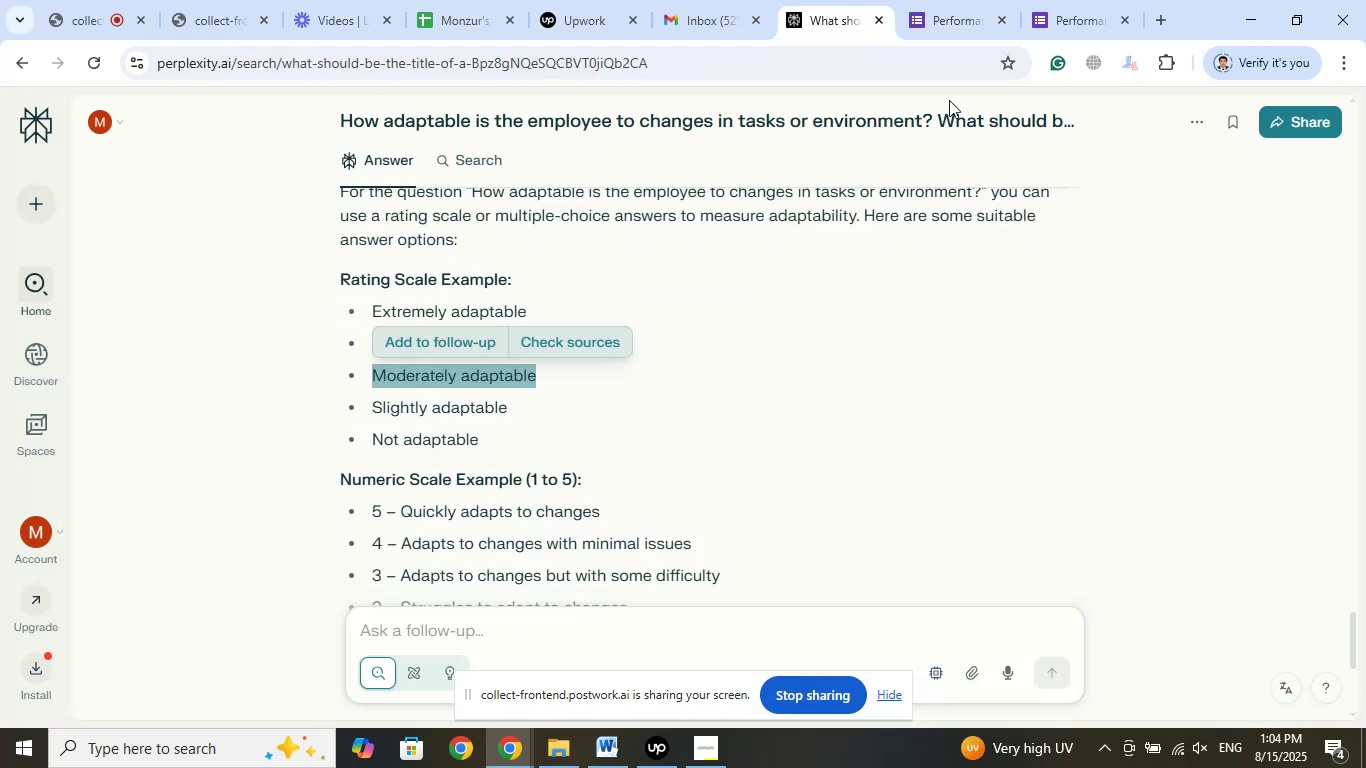 
left_click([958, 12])
 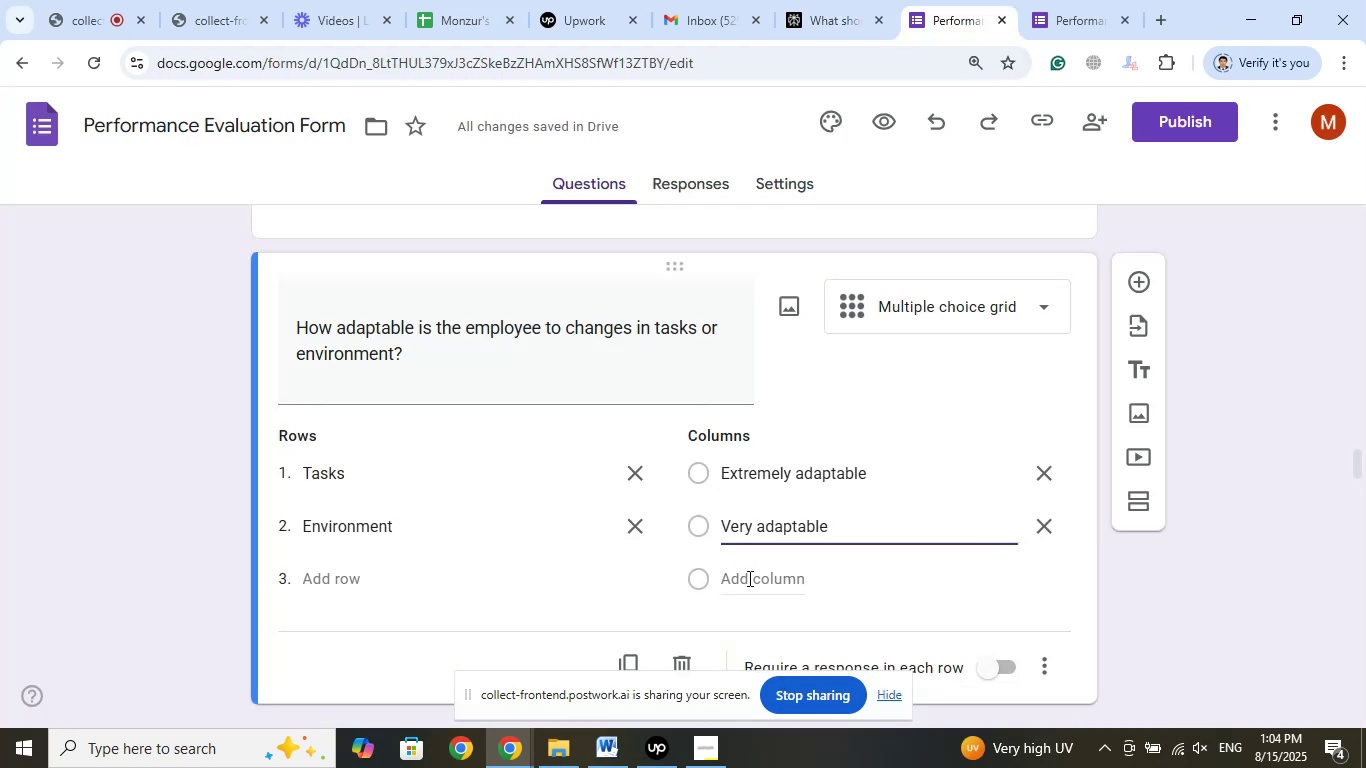 
left_click([749, 579])
 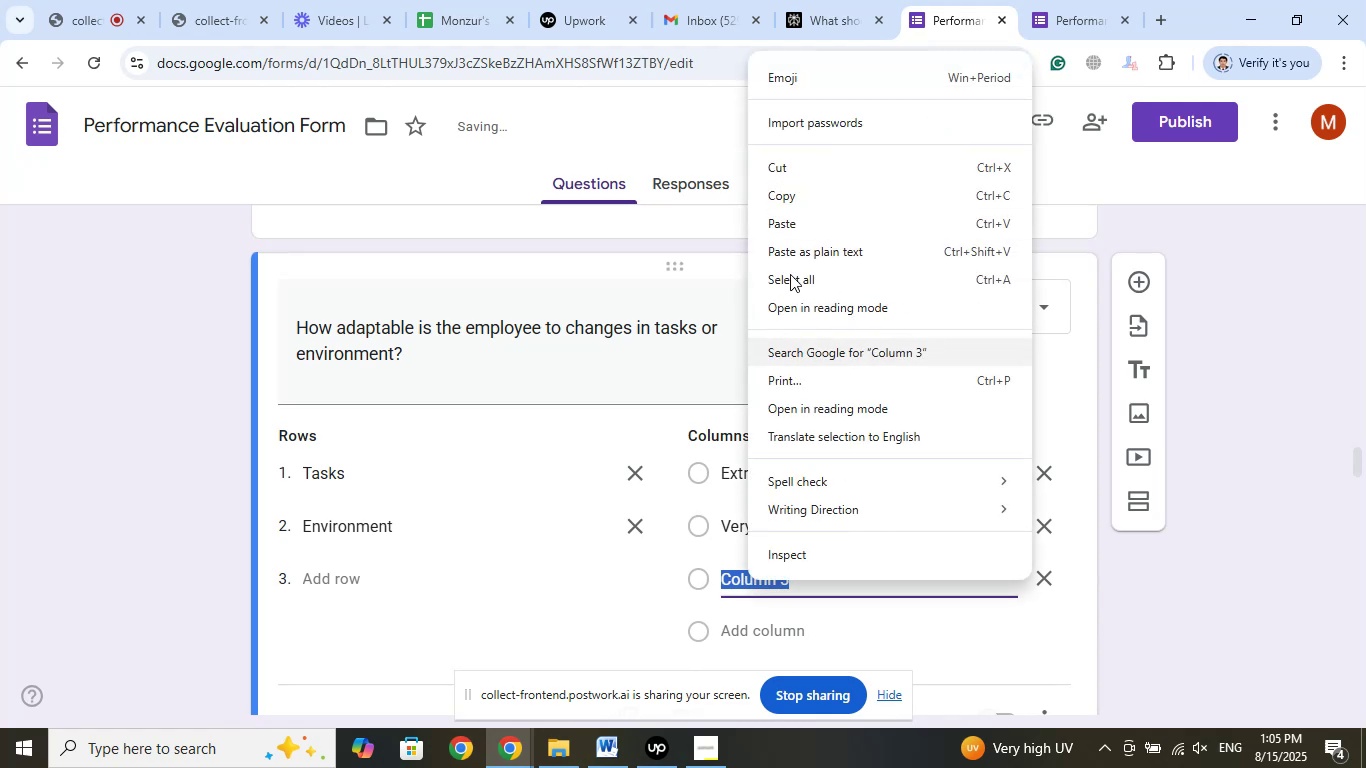 
left_click([785, 232])
 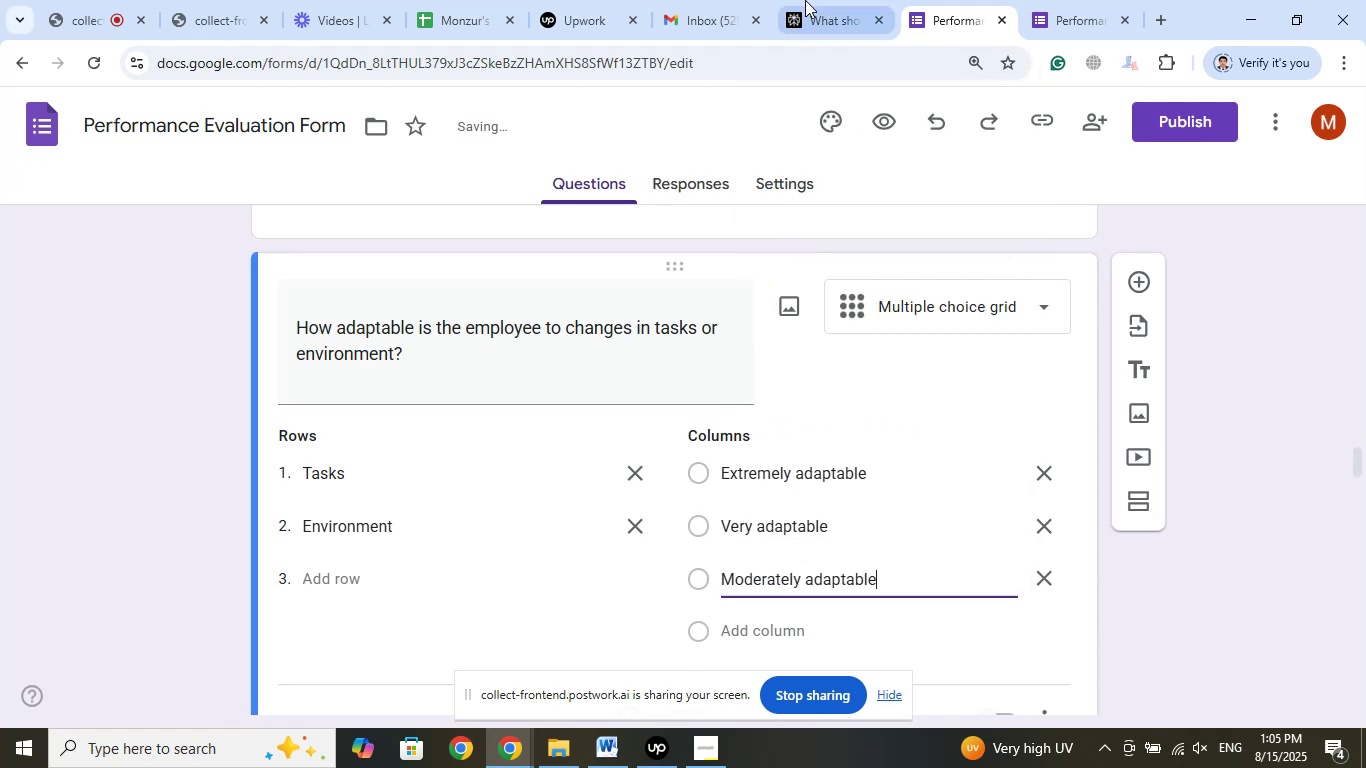 
left_click([806, 0])
 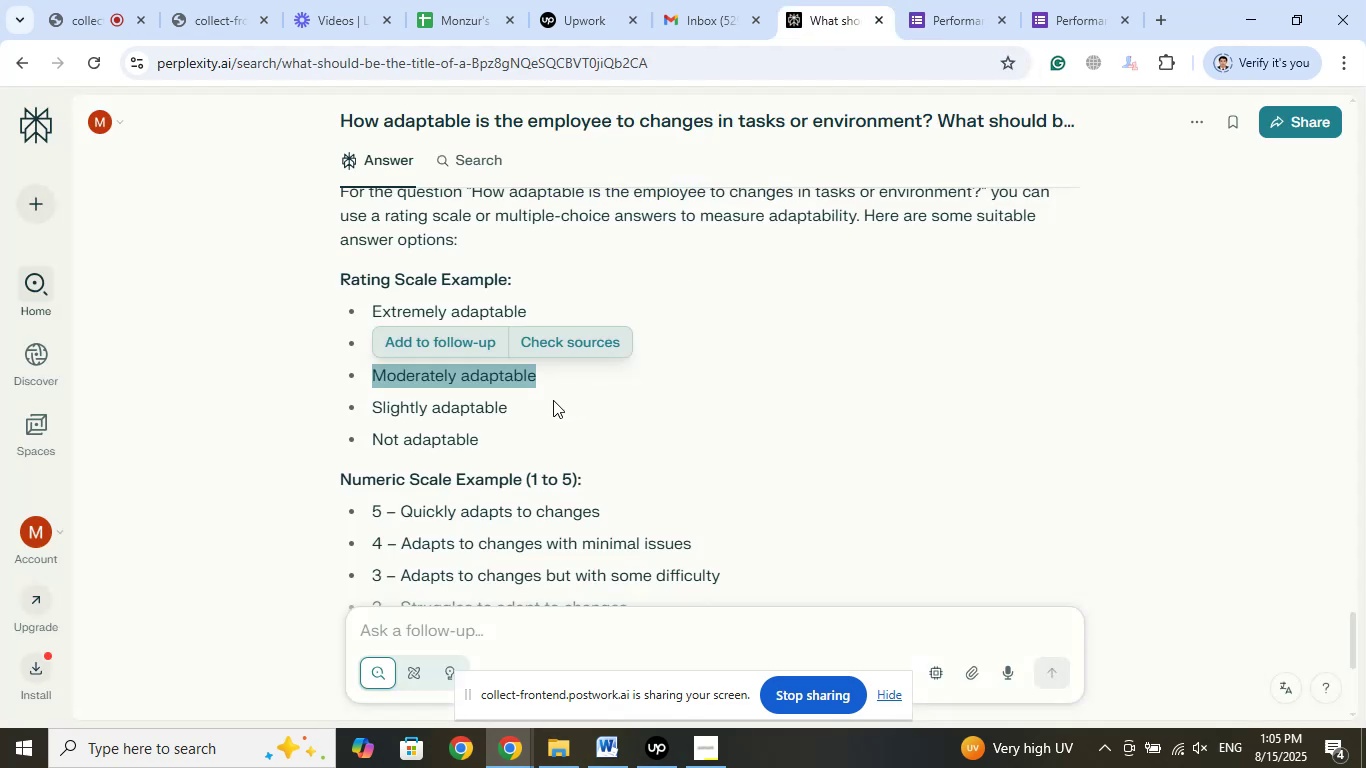 
left_click_drag(start_coordinate=[532, 404], to_coordinate=[375, 404])
 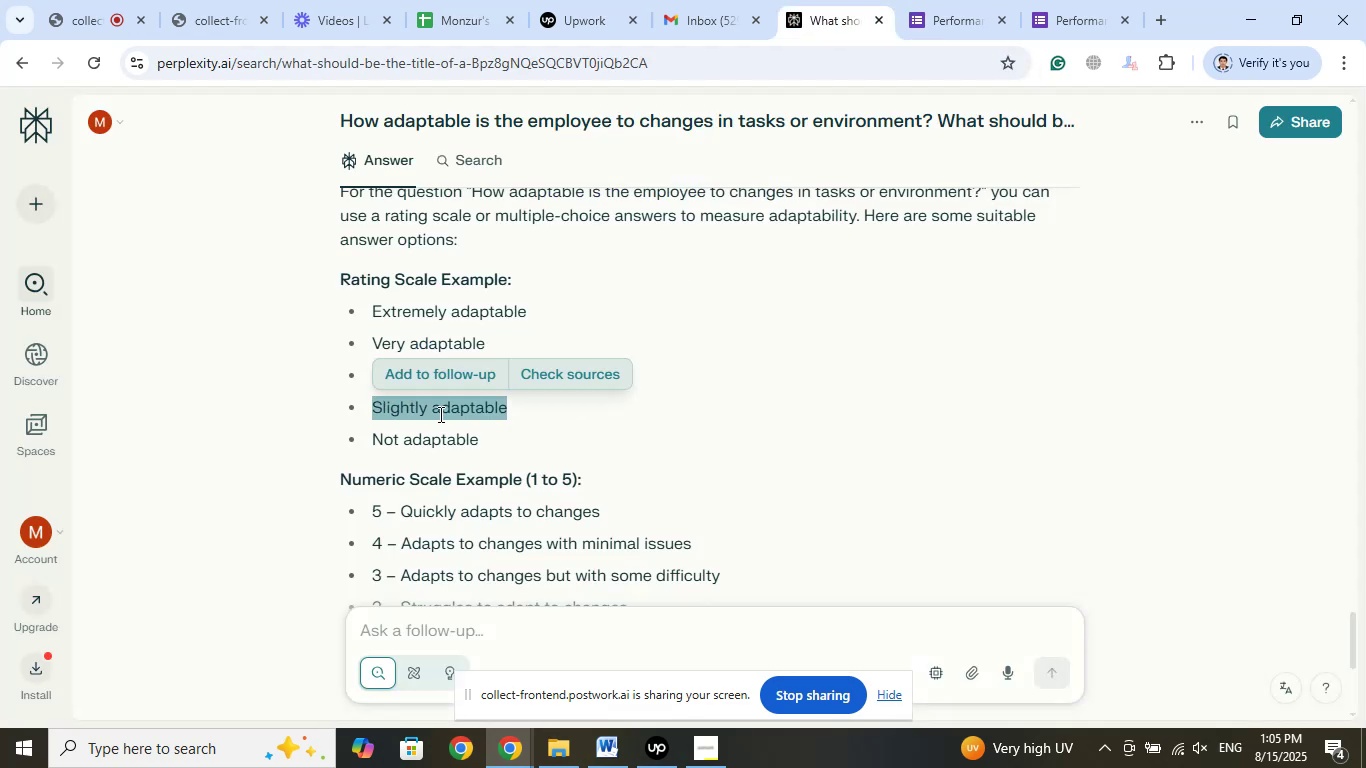 
right_click([442, 412])
 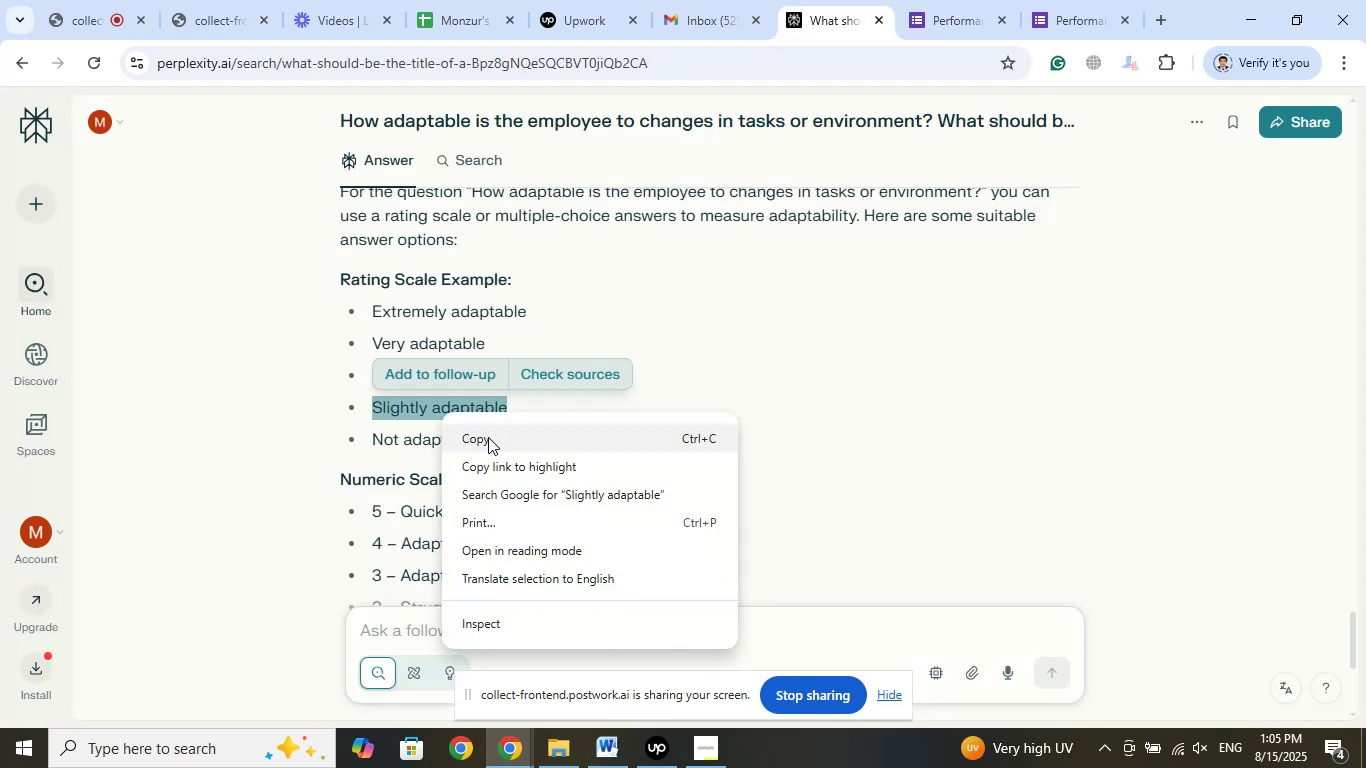 
left_click([488, 437])
 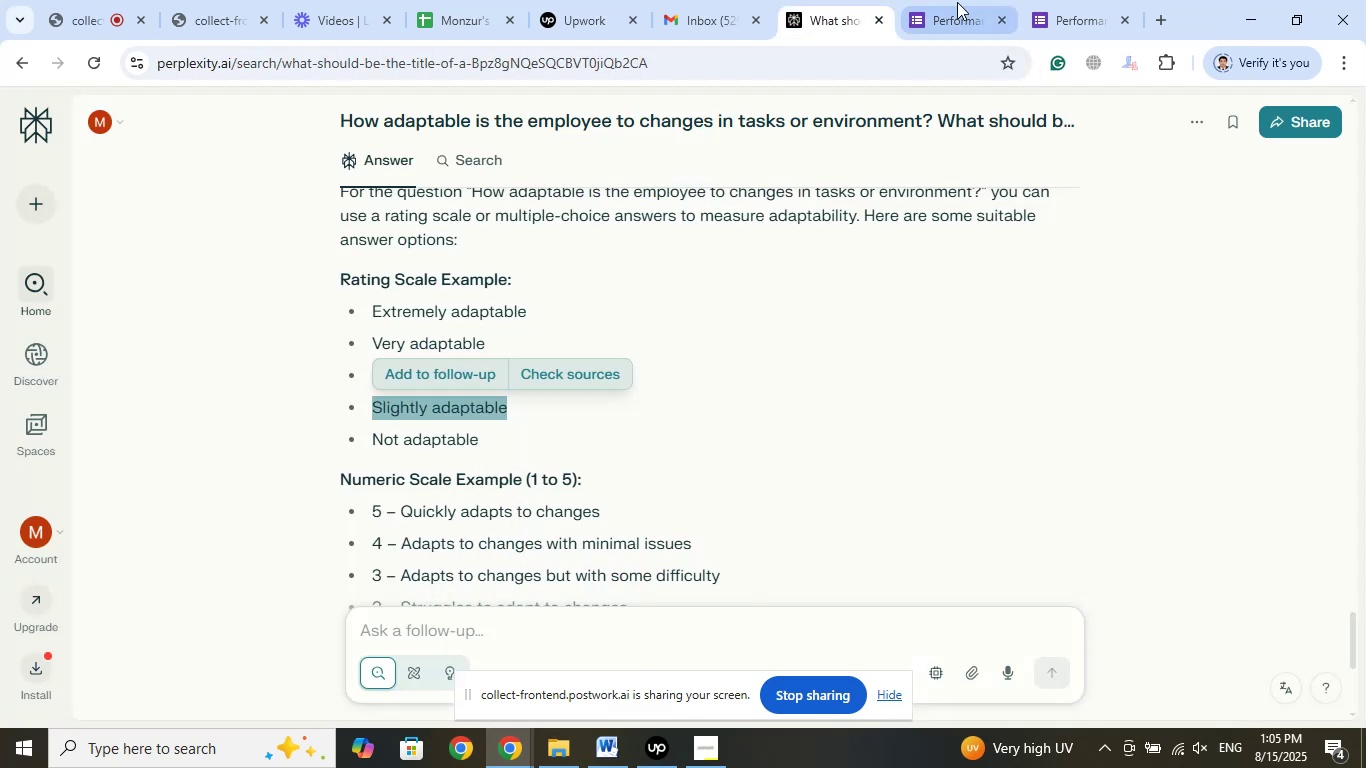 
left_click([957, 0])
 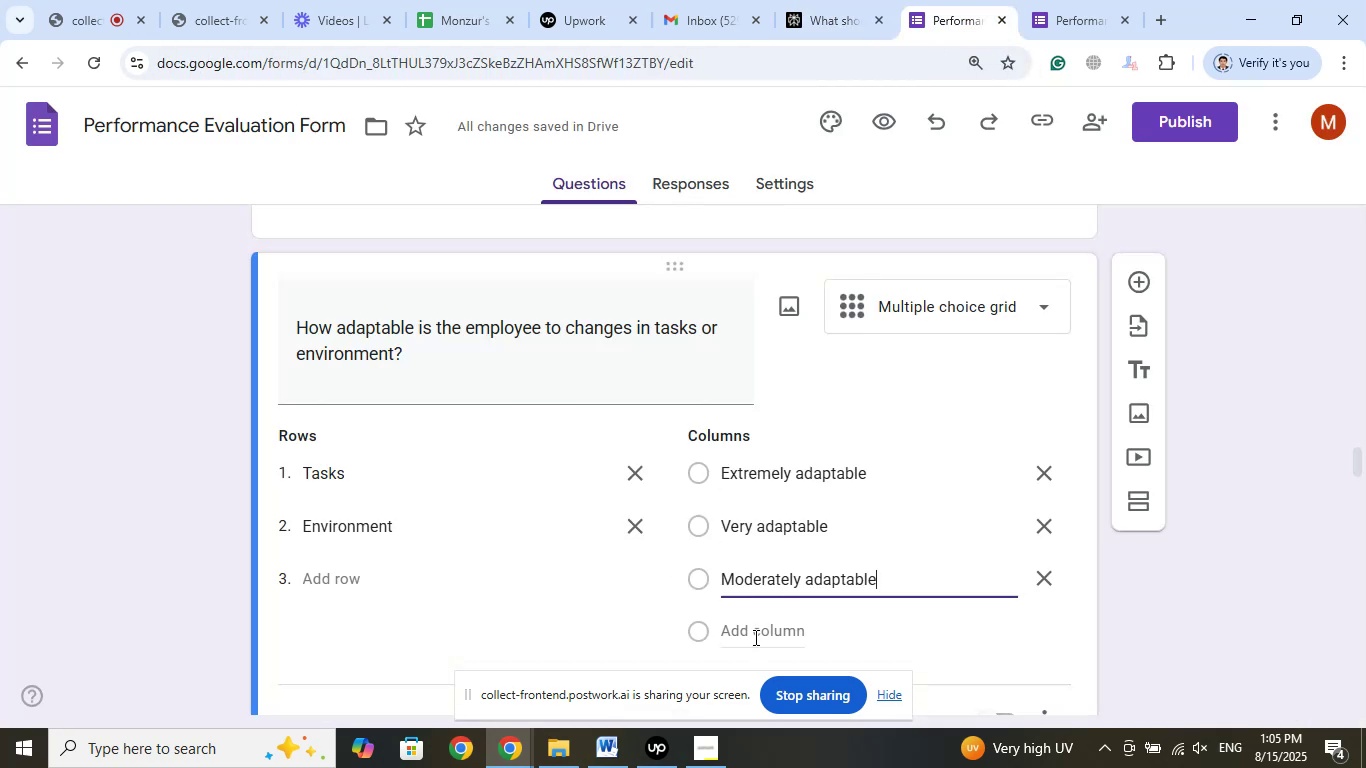 
left_click([757, 631])
 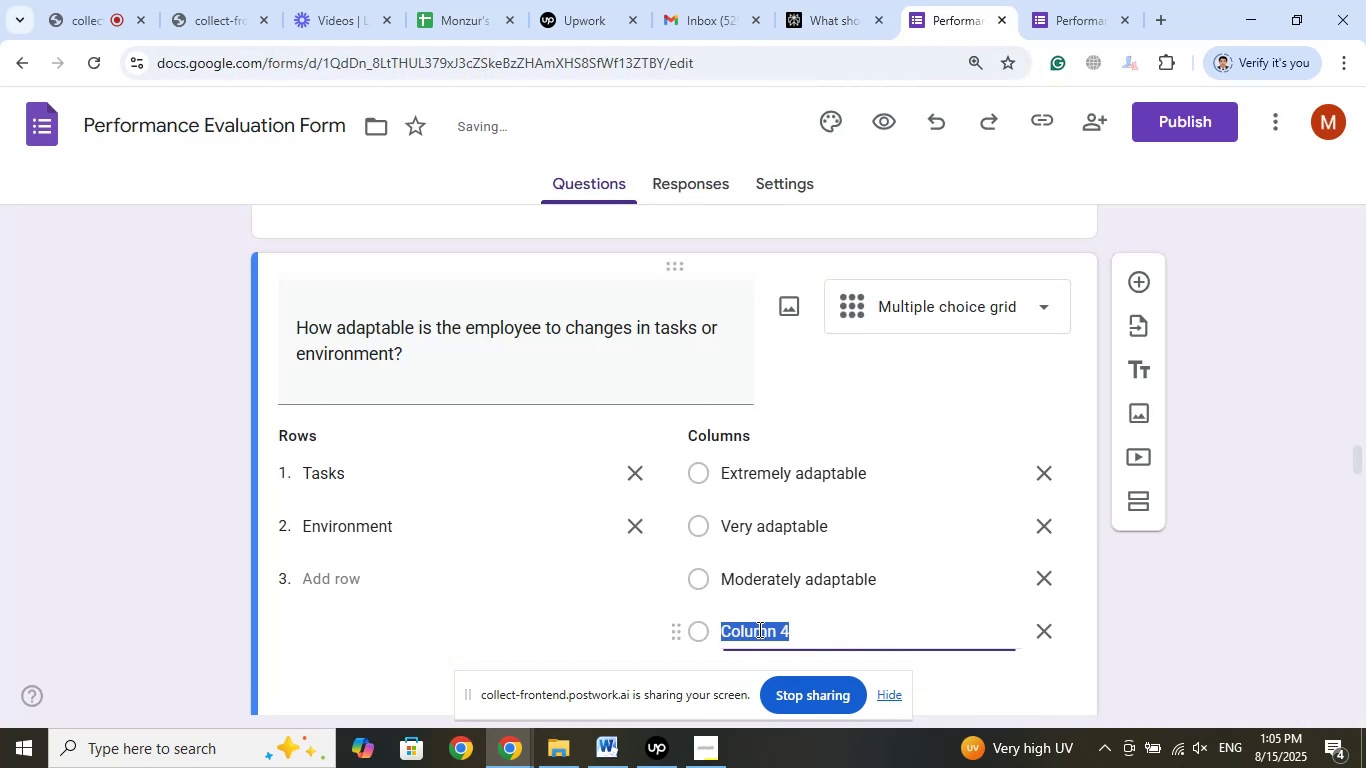 
right_click([758, 629])
 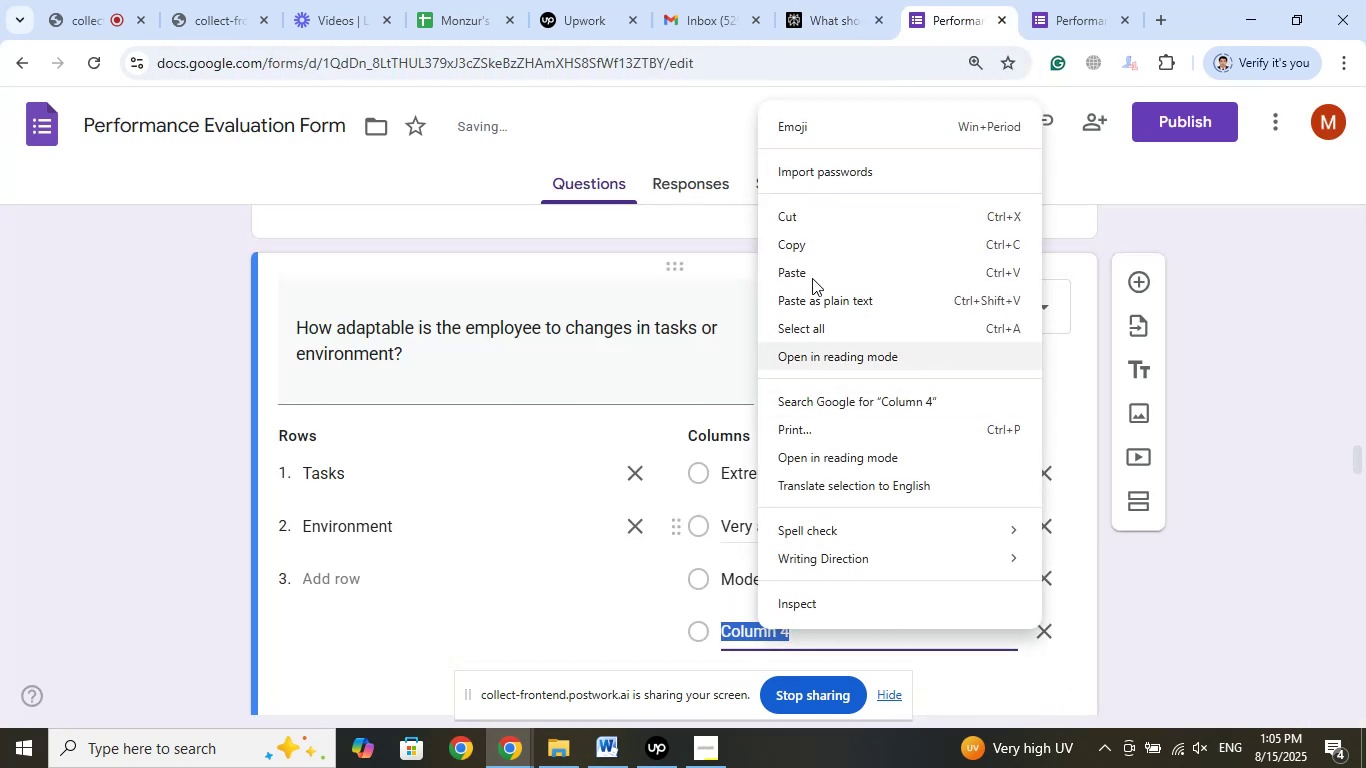 
left_click([811, 268])
 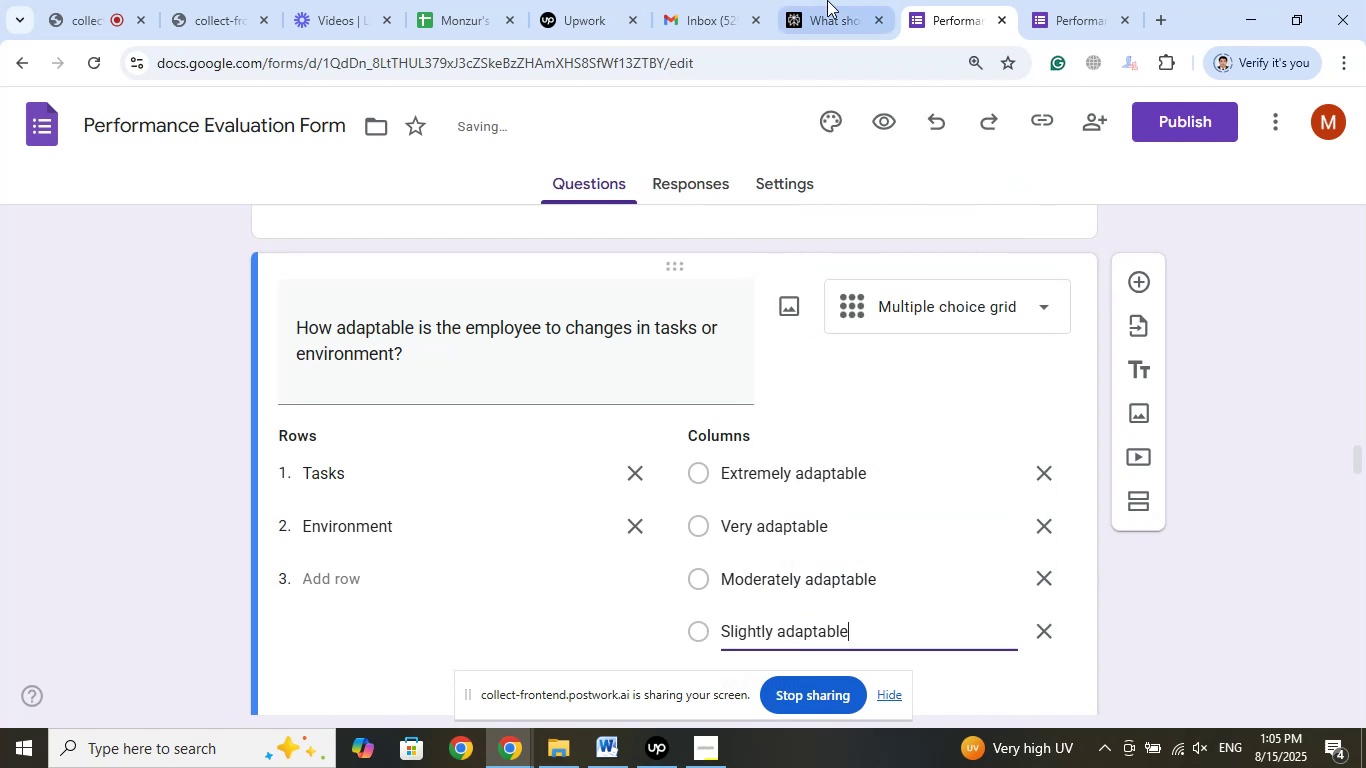 
left_click([827, 0])
 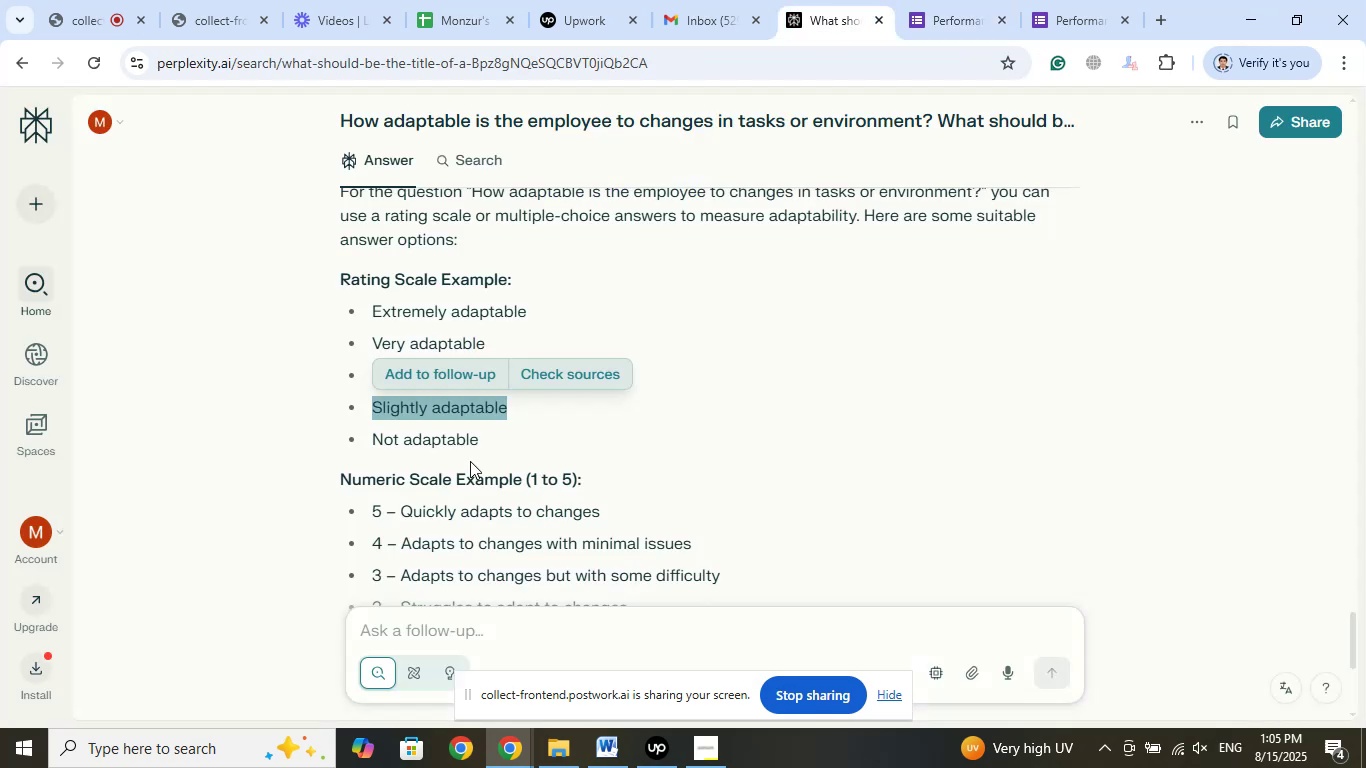 
left_click_drag(start_coordinate=[478, 441], to_coordinate=[377, 434])
 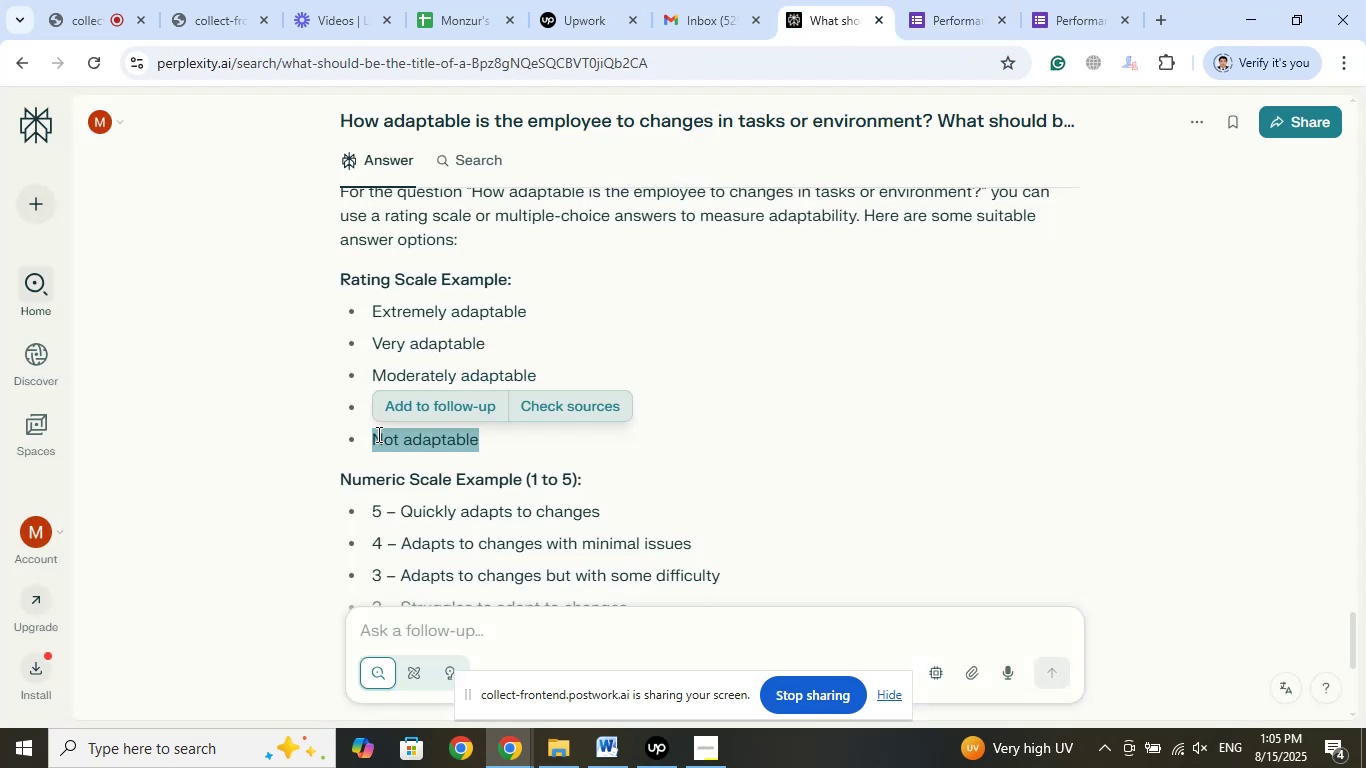 
right_click([377, 434])
 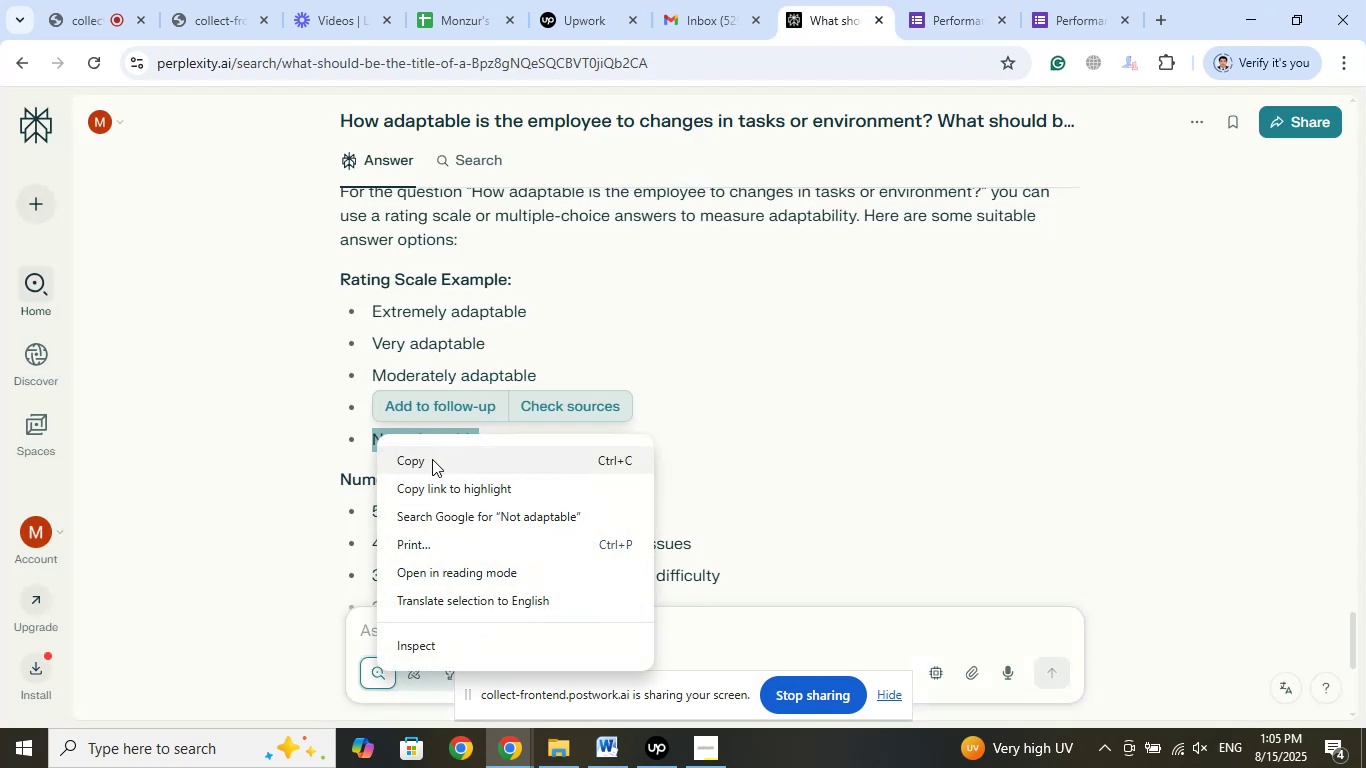 
left_click([432, 459])
 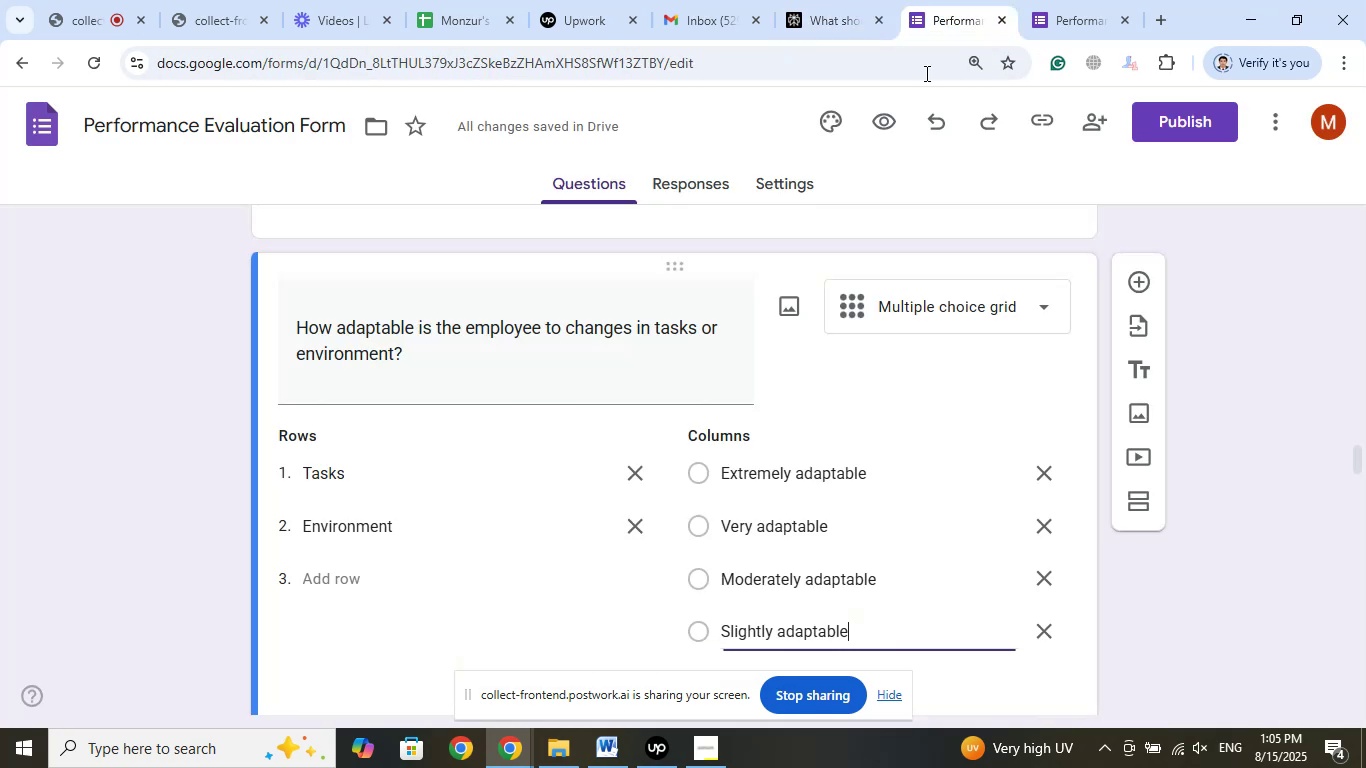 
scroll: coordinate [825, 499], scroll_direction: down, amount: 2.0
 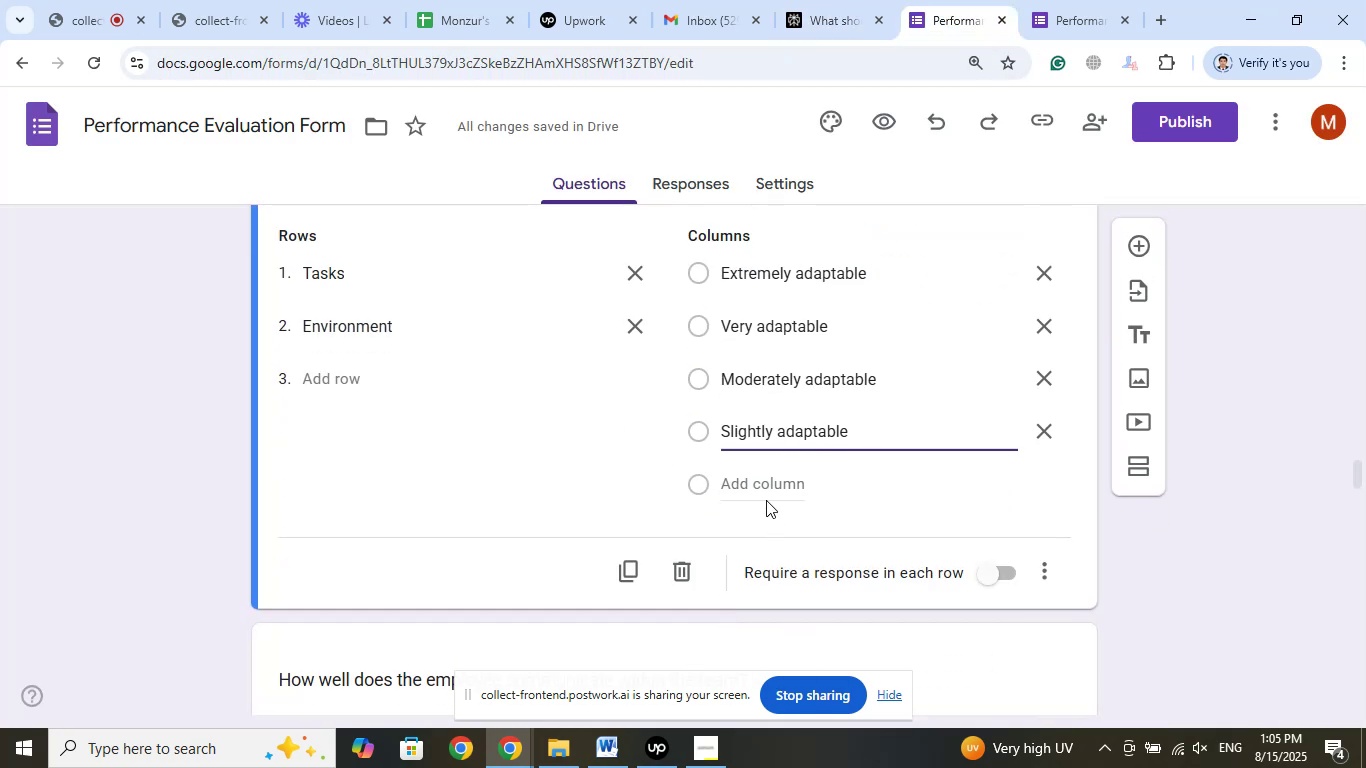 
left_click([764, 482])
 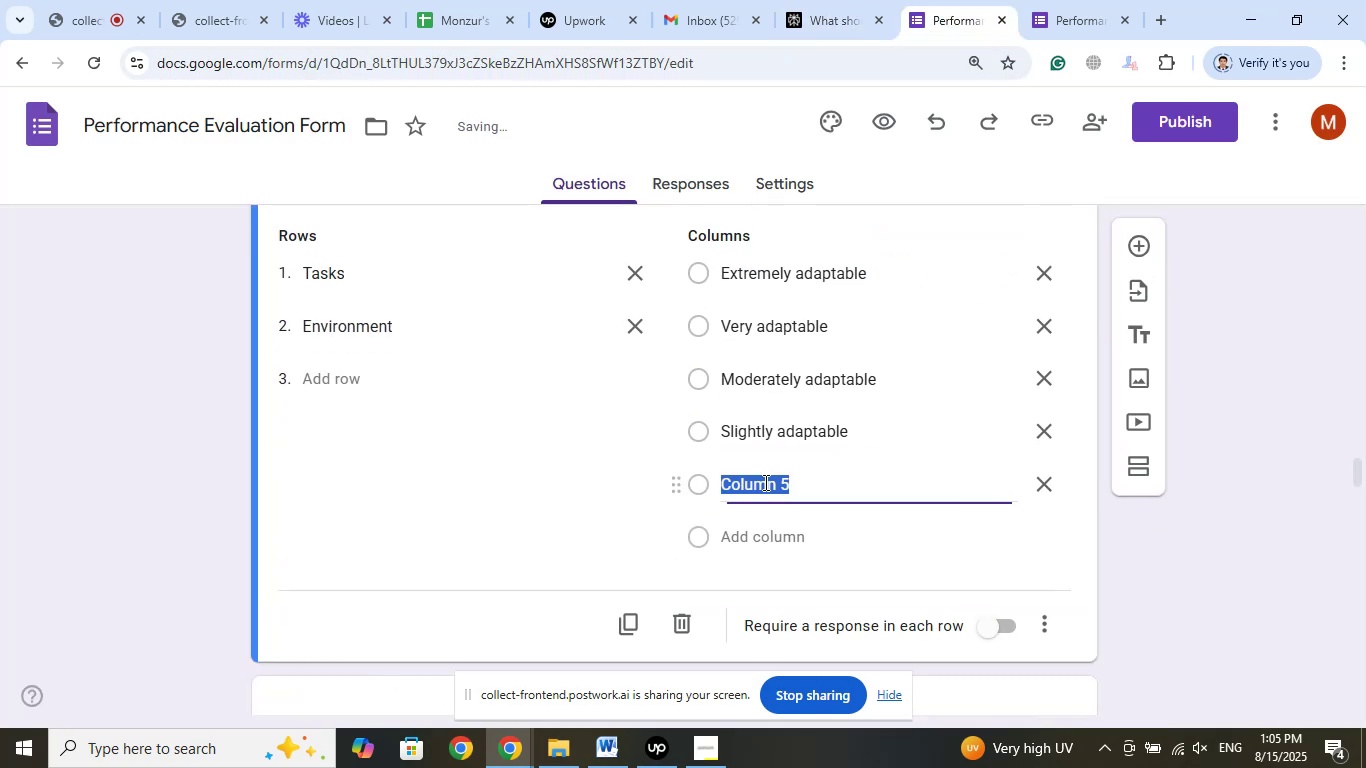 
right_click([764, 482])
 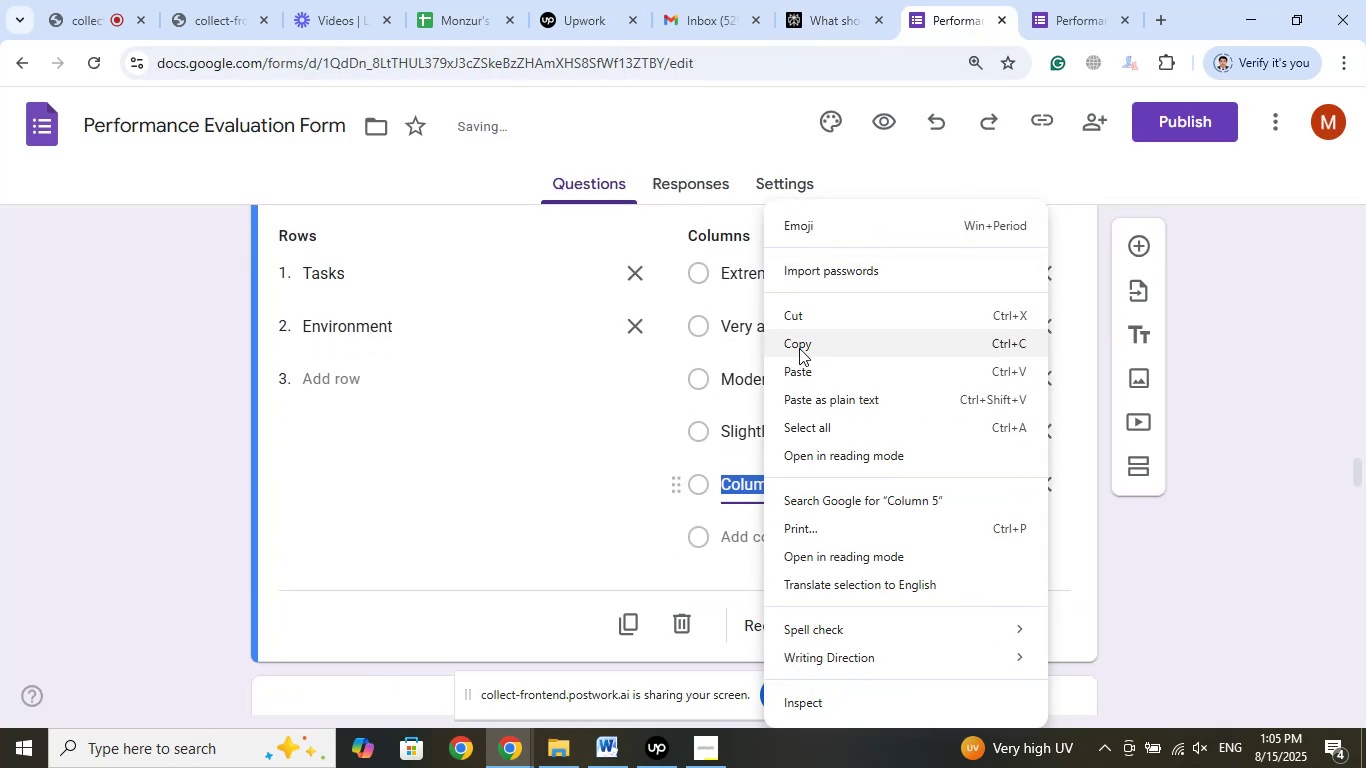 
left_click([799, 367])
 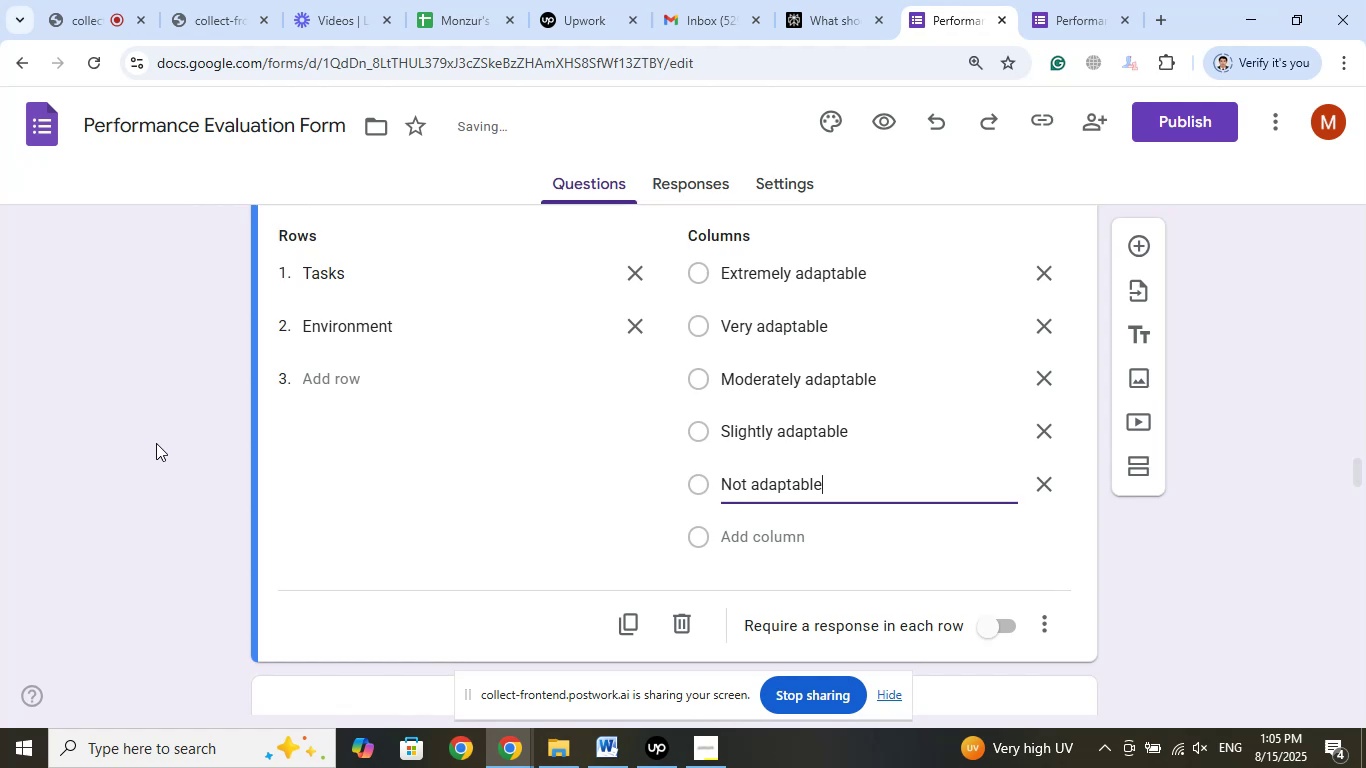 
left_click([156, 443])
 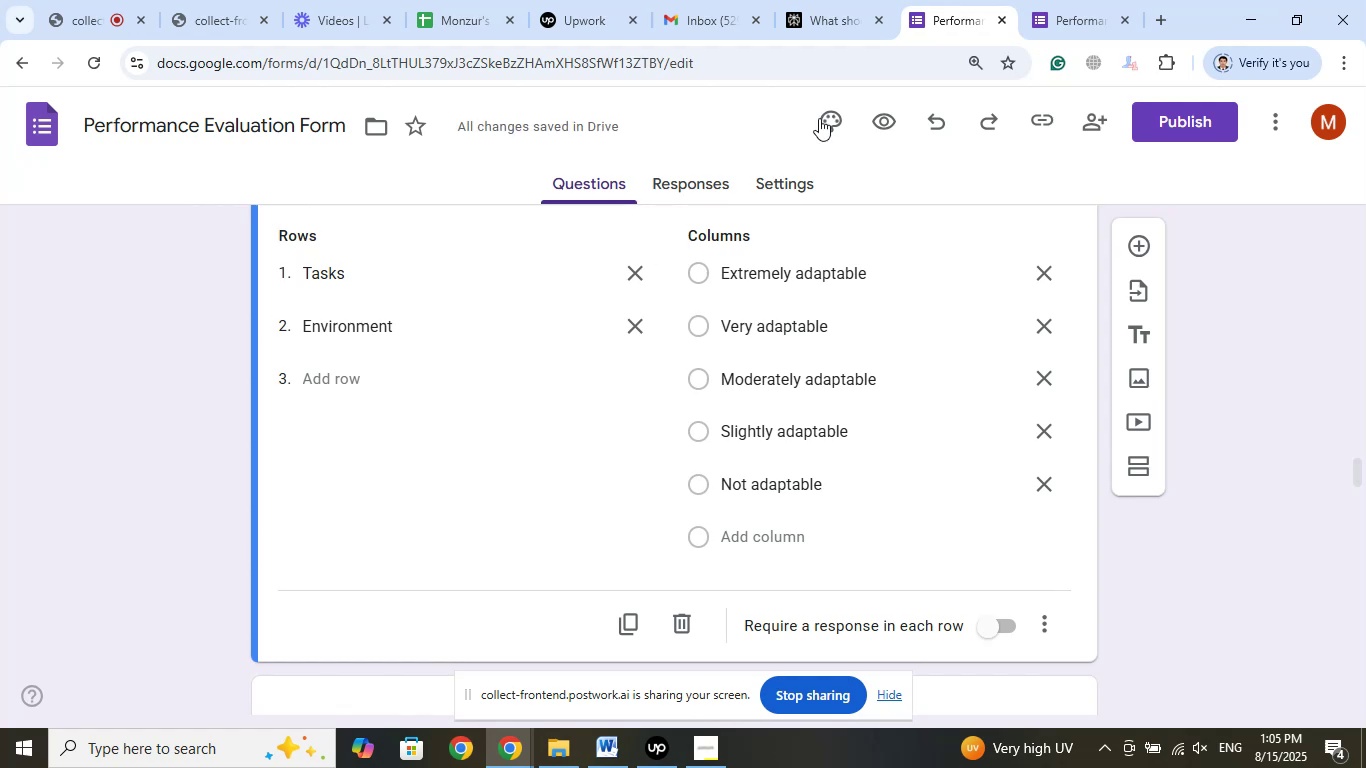 
scroll: coordinate [705, 407], scroll_direction: down, amount: 5.0
 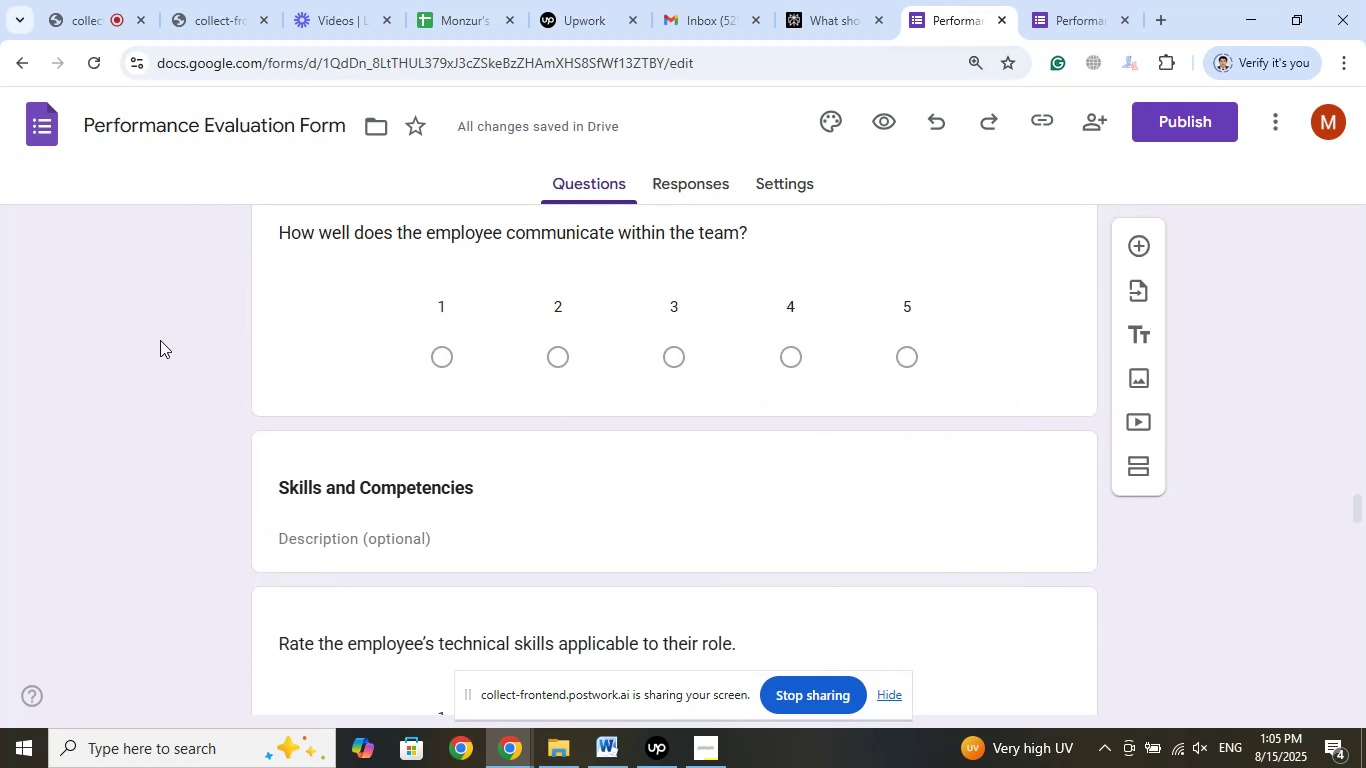 
wait(5.76)
 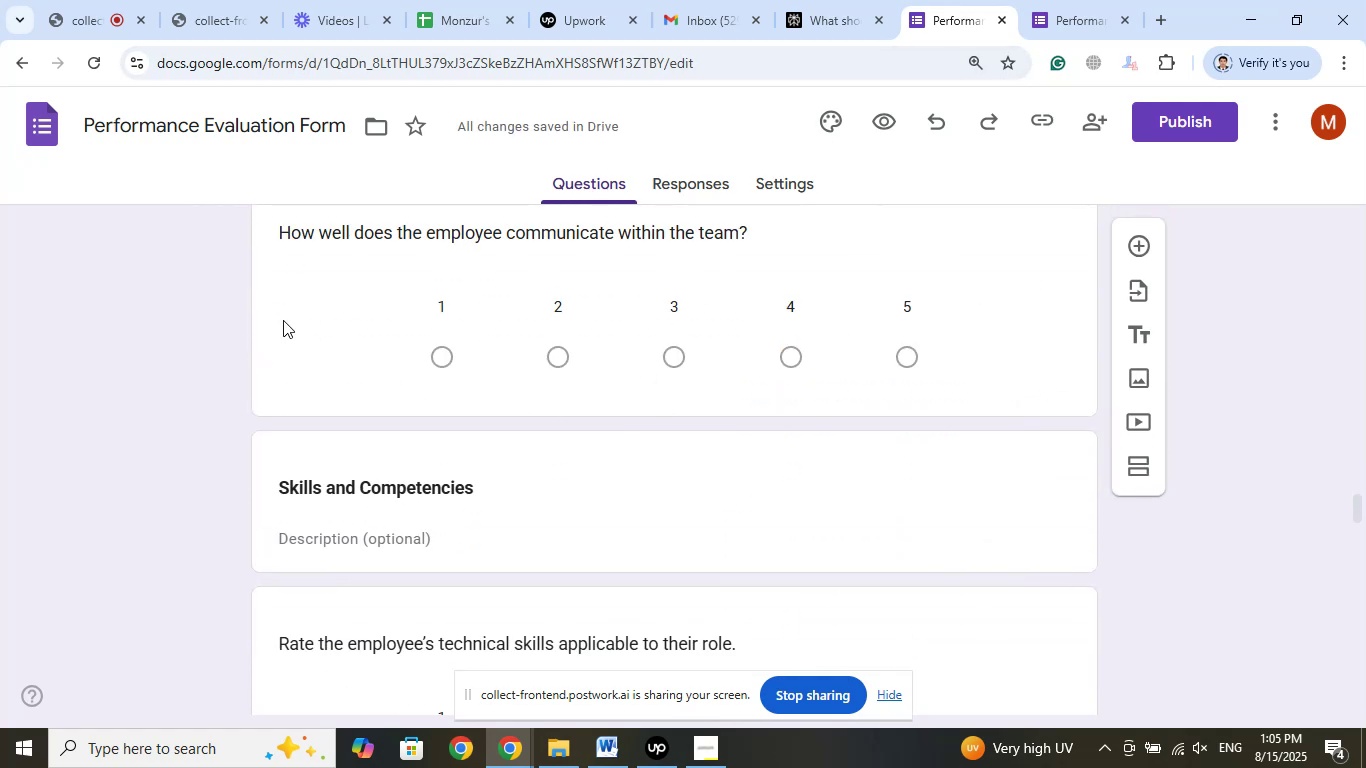 
left_click([815, 0])
 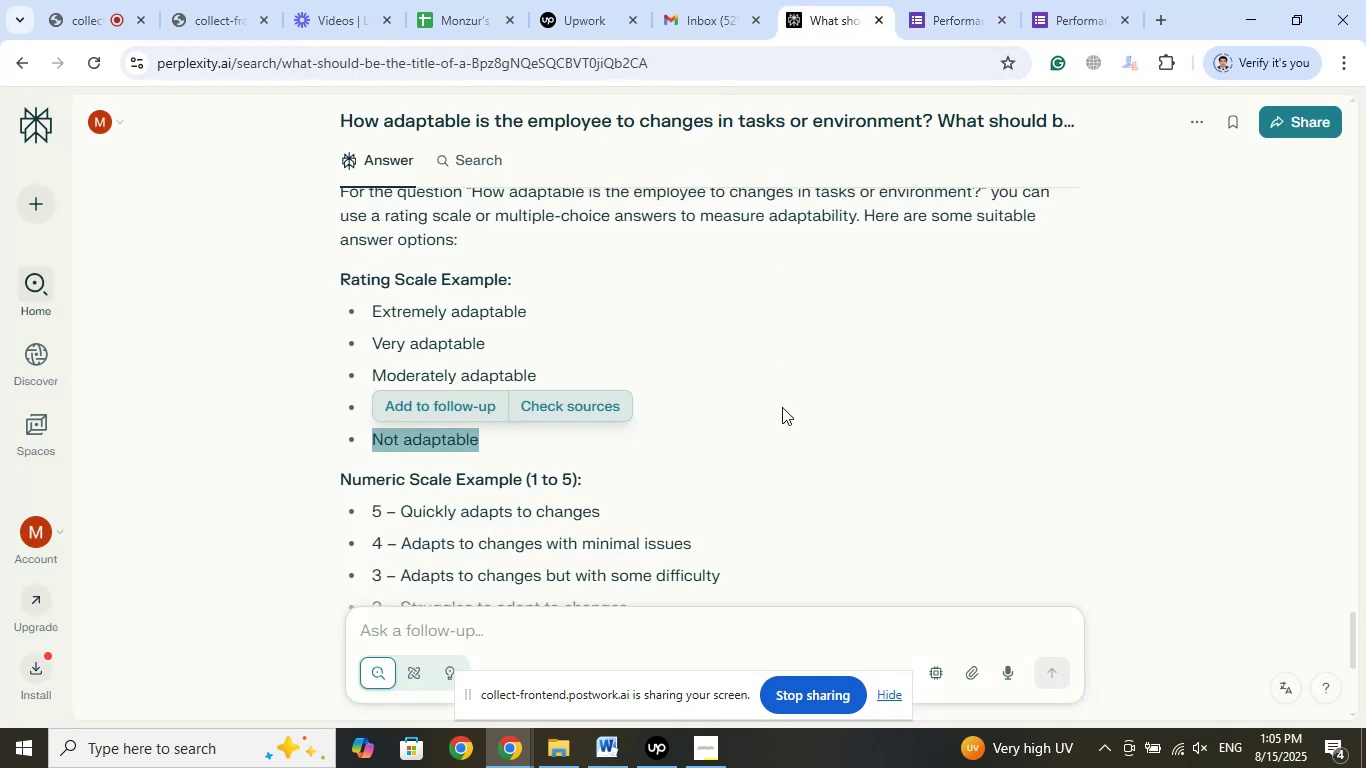 
scroll: coordinate [732, 442], scroll_direction: up, amount: 20.0
 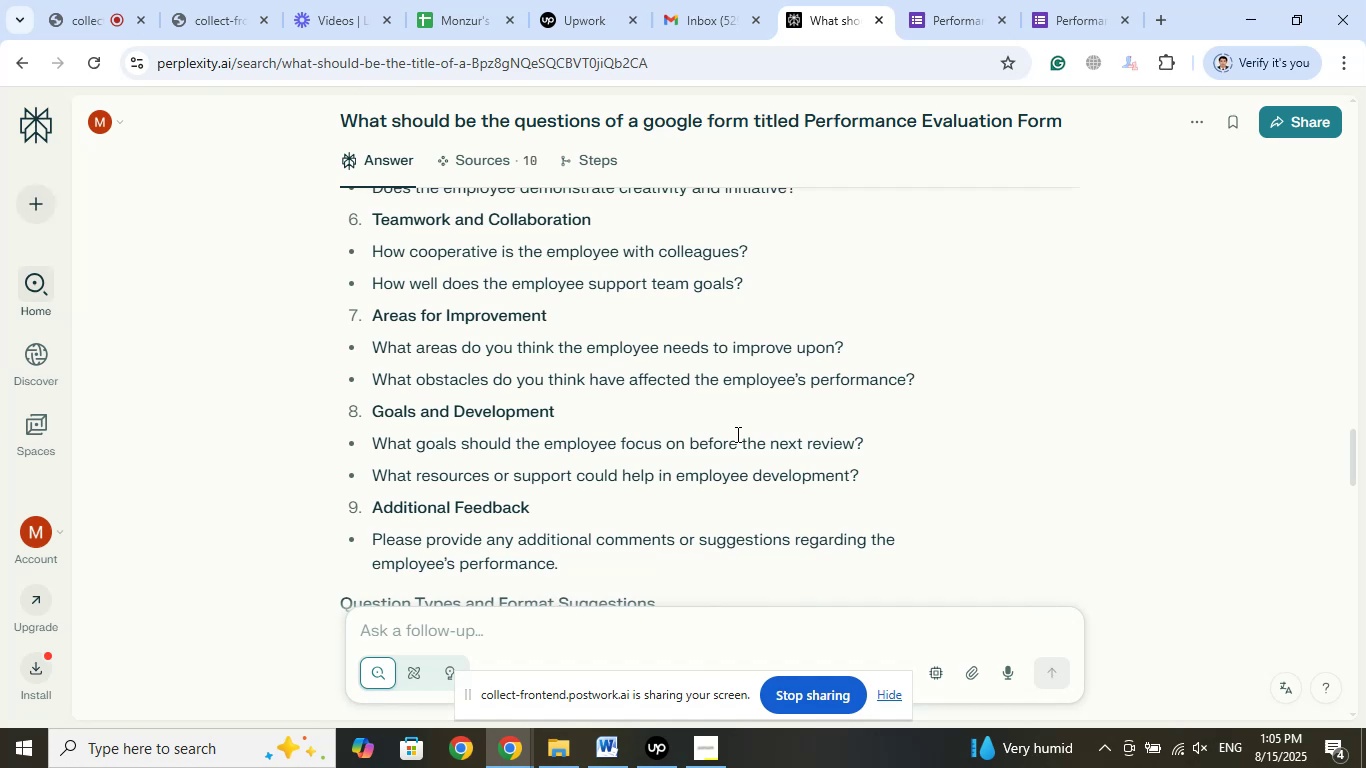 
wait(7.26)
 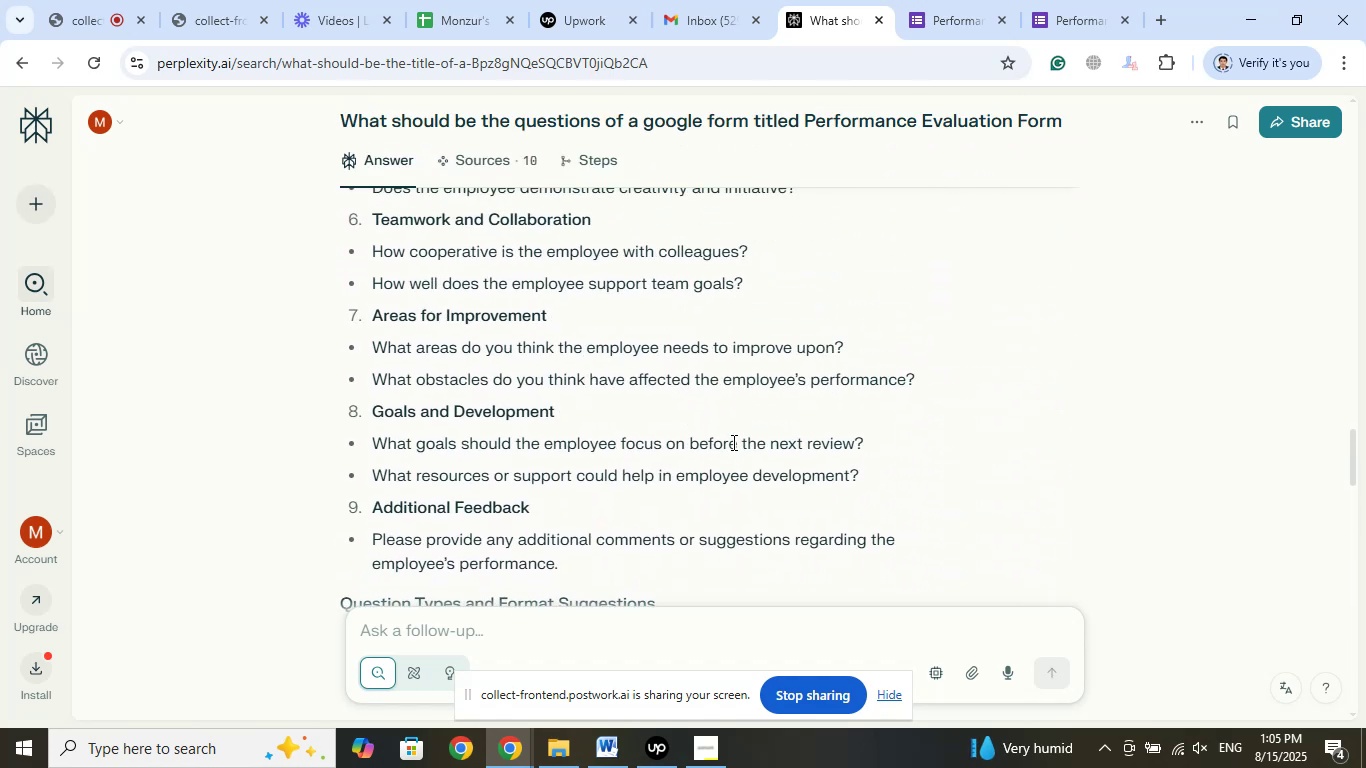 
left_click([947, 0])
 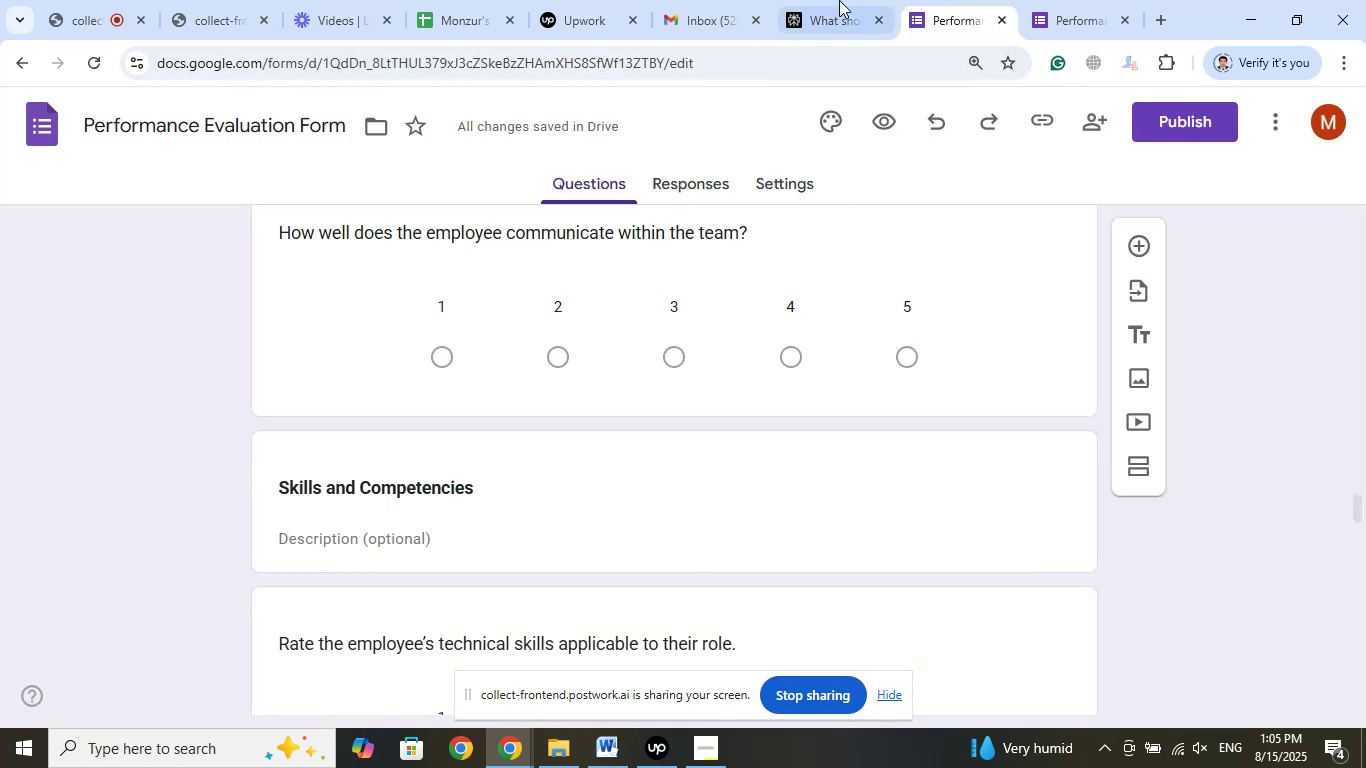 
left_click([813, 0])
 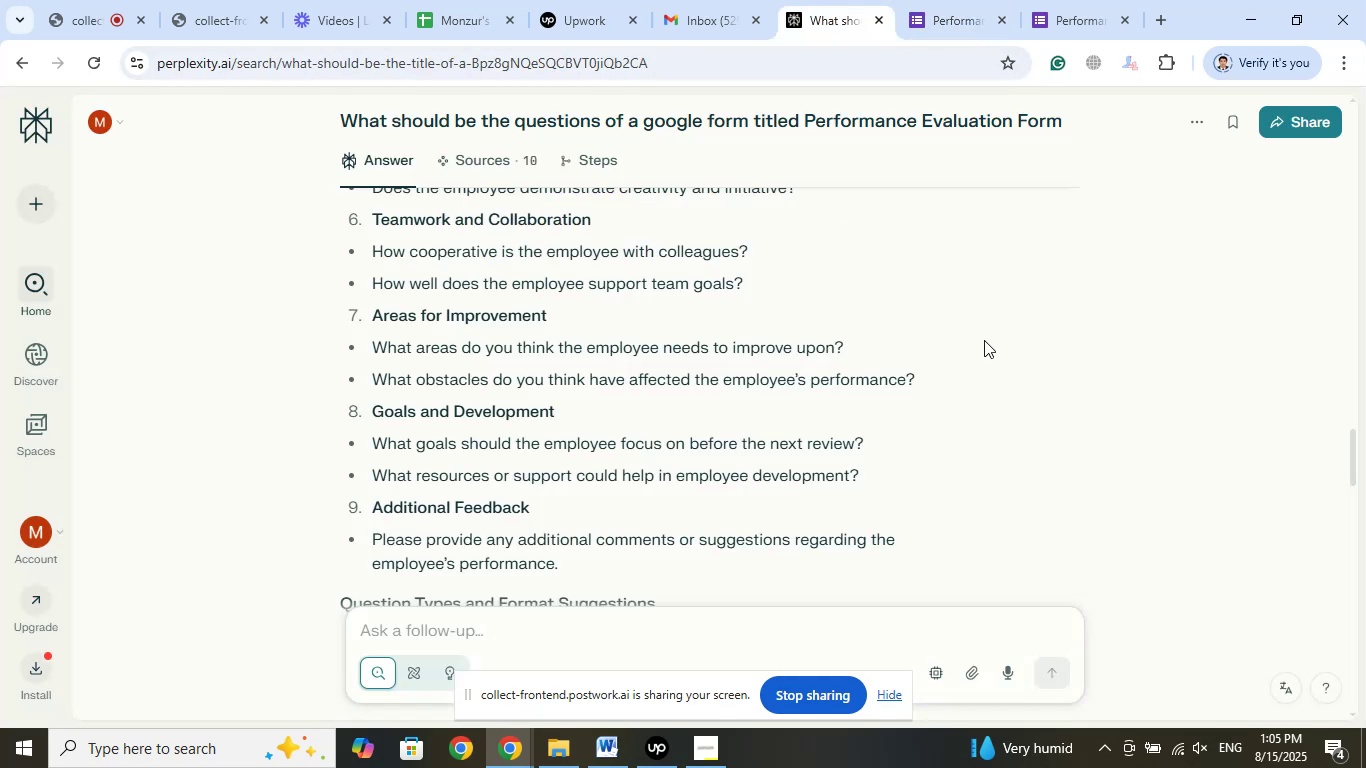 
scroll: coordinate [986, 340], scroll_direction: up, amount: 2.0
 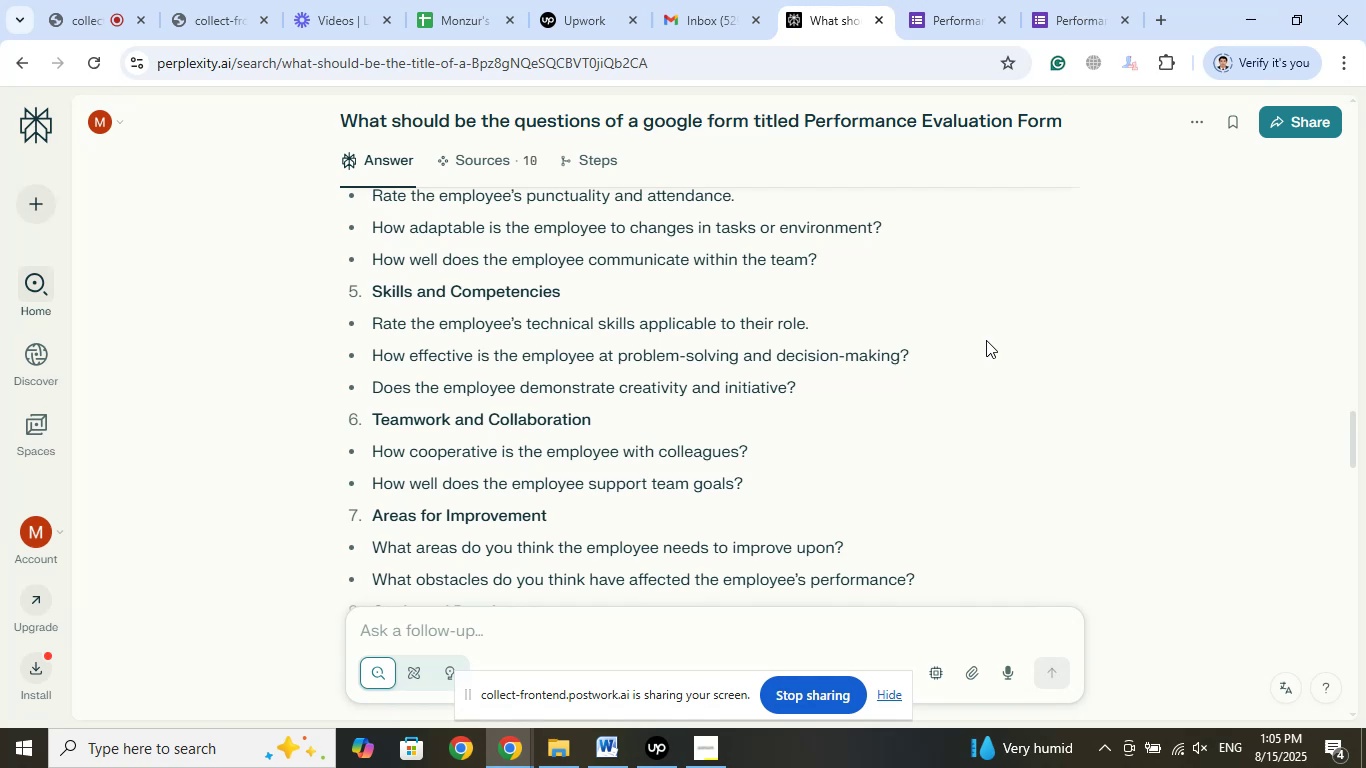 
scroll: coordinate [986, 340], scroll_direction: down, amount: 3.0
 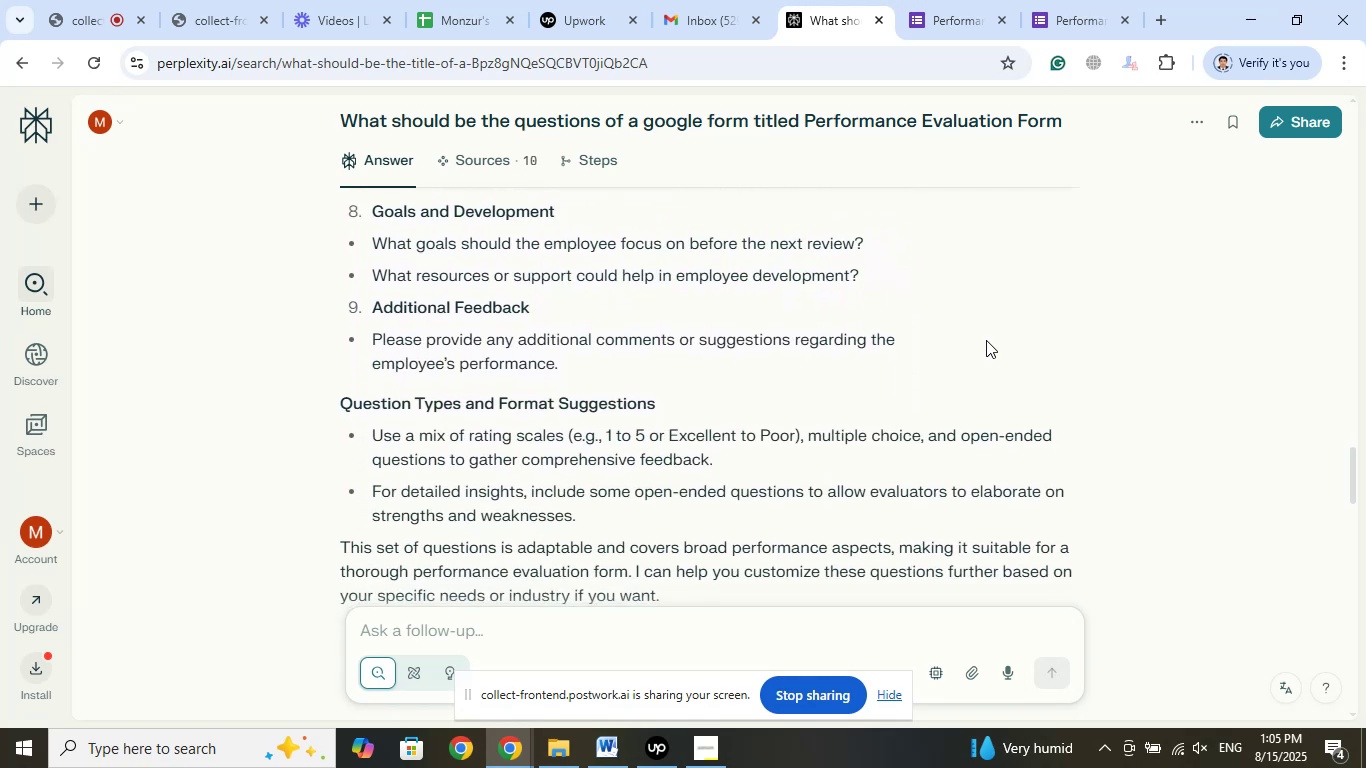 
scroll: coordinate [986, 340], scroll_direction: up, amount: 6.0
 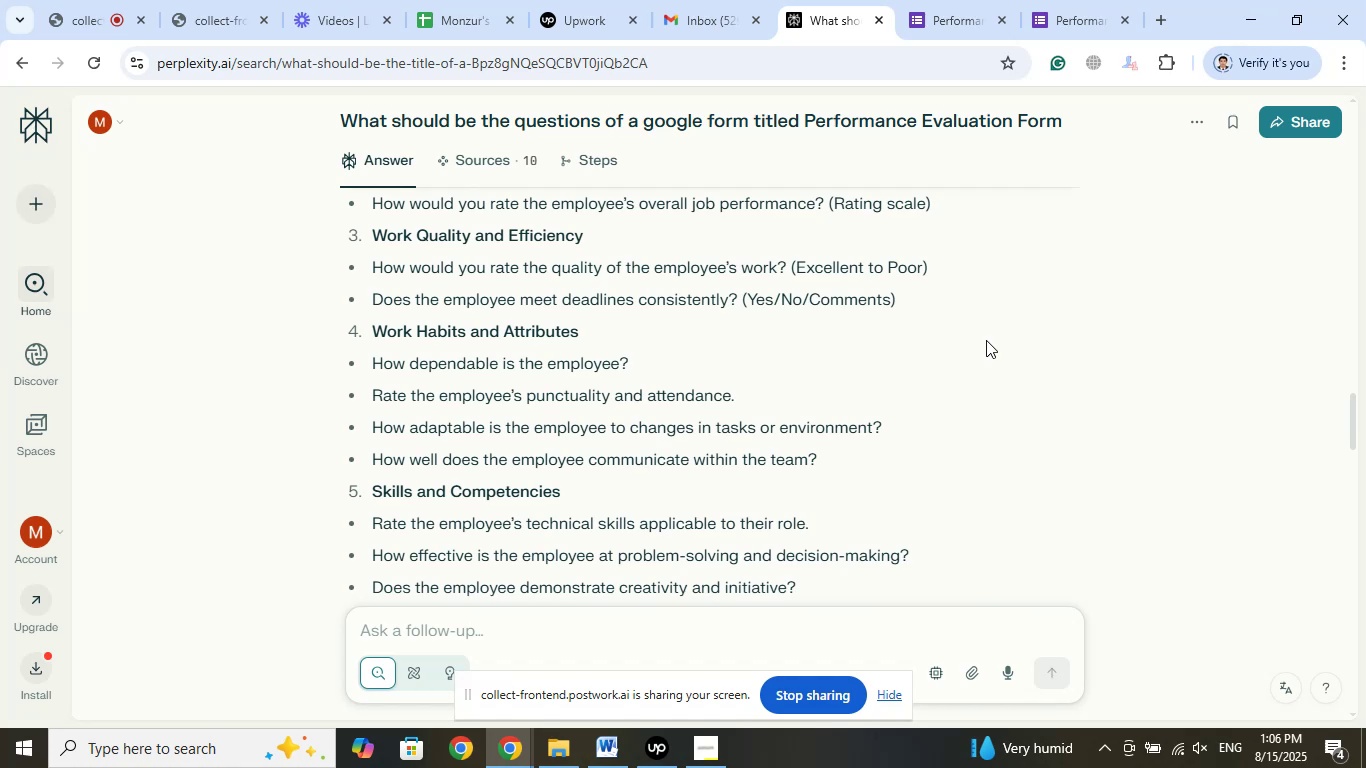 
wait(6.02)
 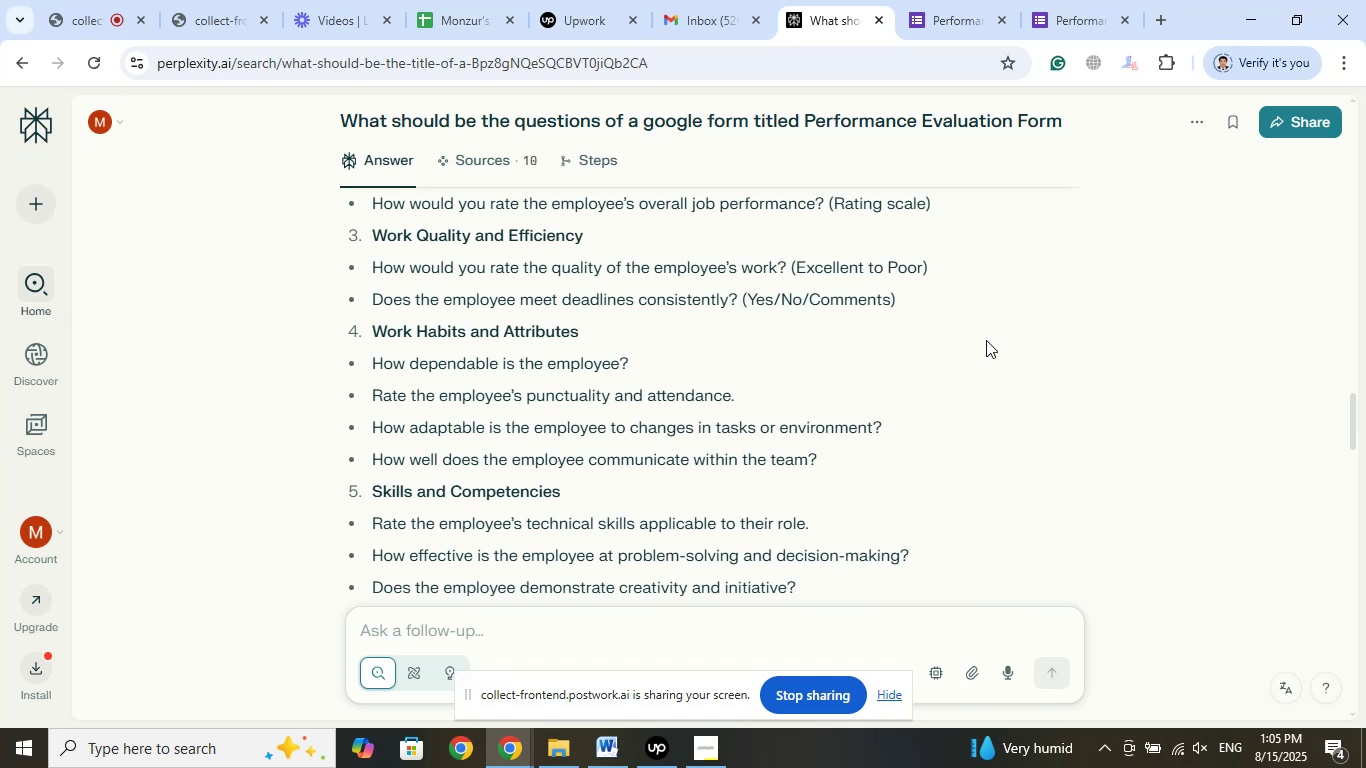 
left_click_drag(start_coordinate=[848, 459], to_coordinate=[782, 460])
 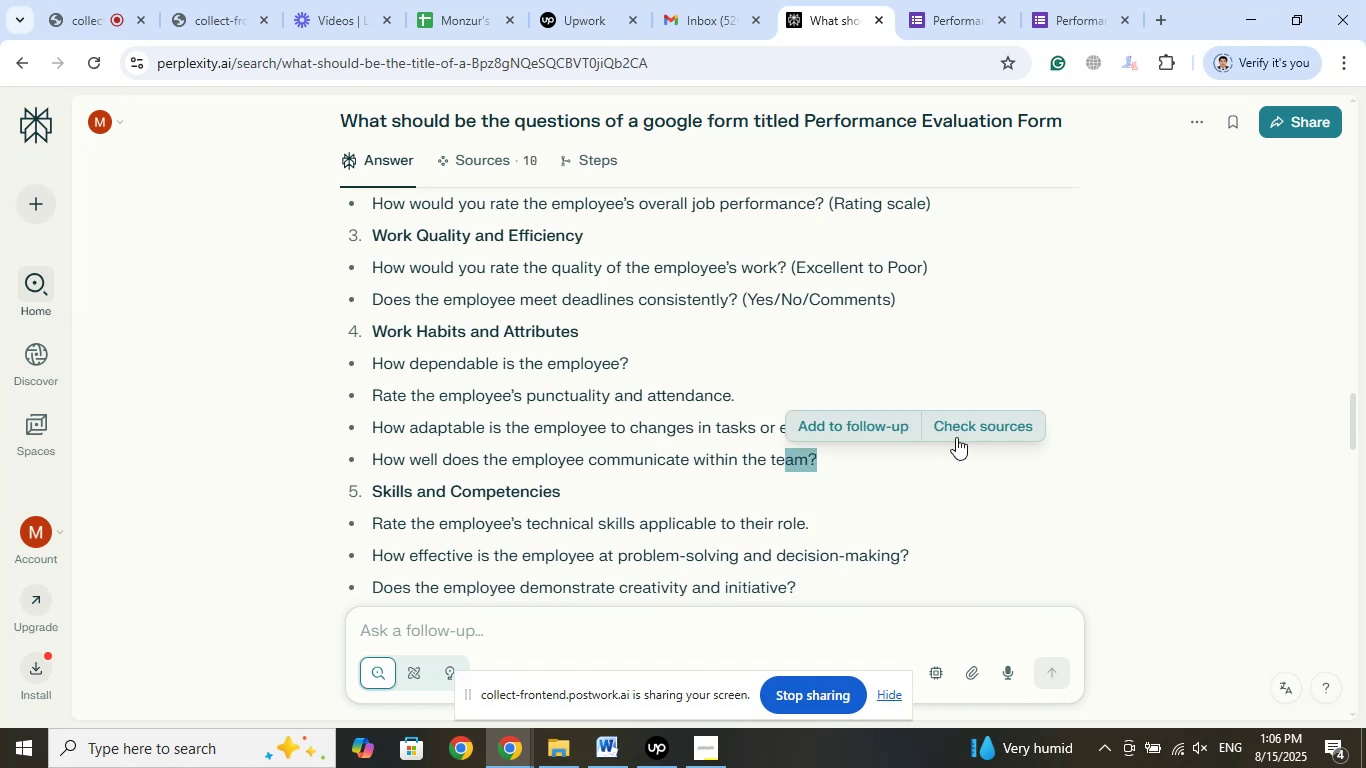 
scroll: coordinate [961, 435], scroll_direction: down, amount: 1.0
 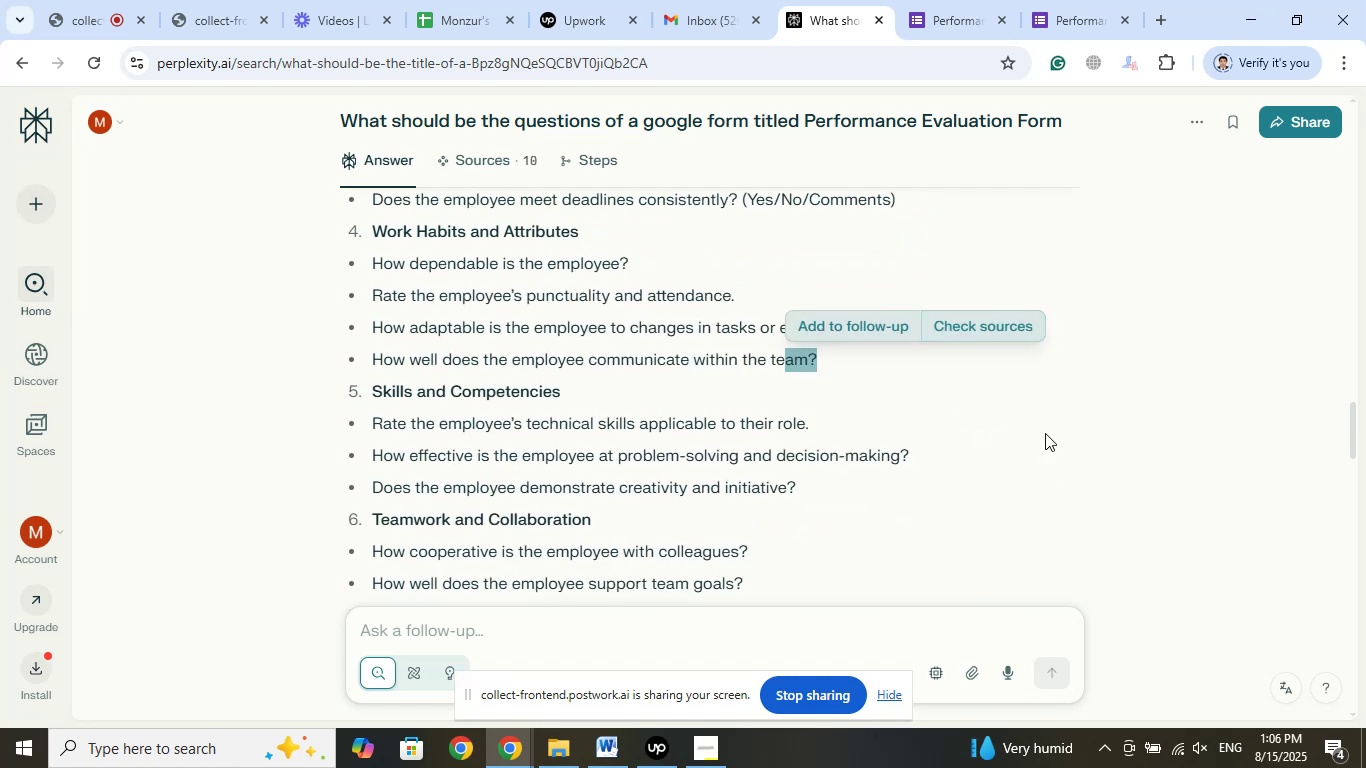 
left_click([931, 0])
 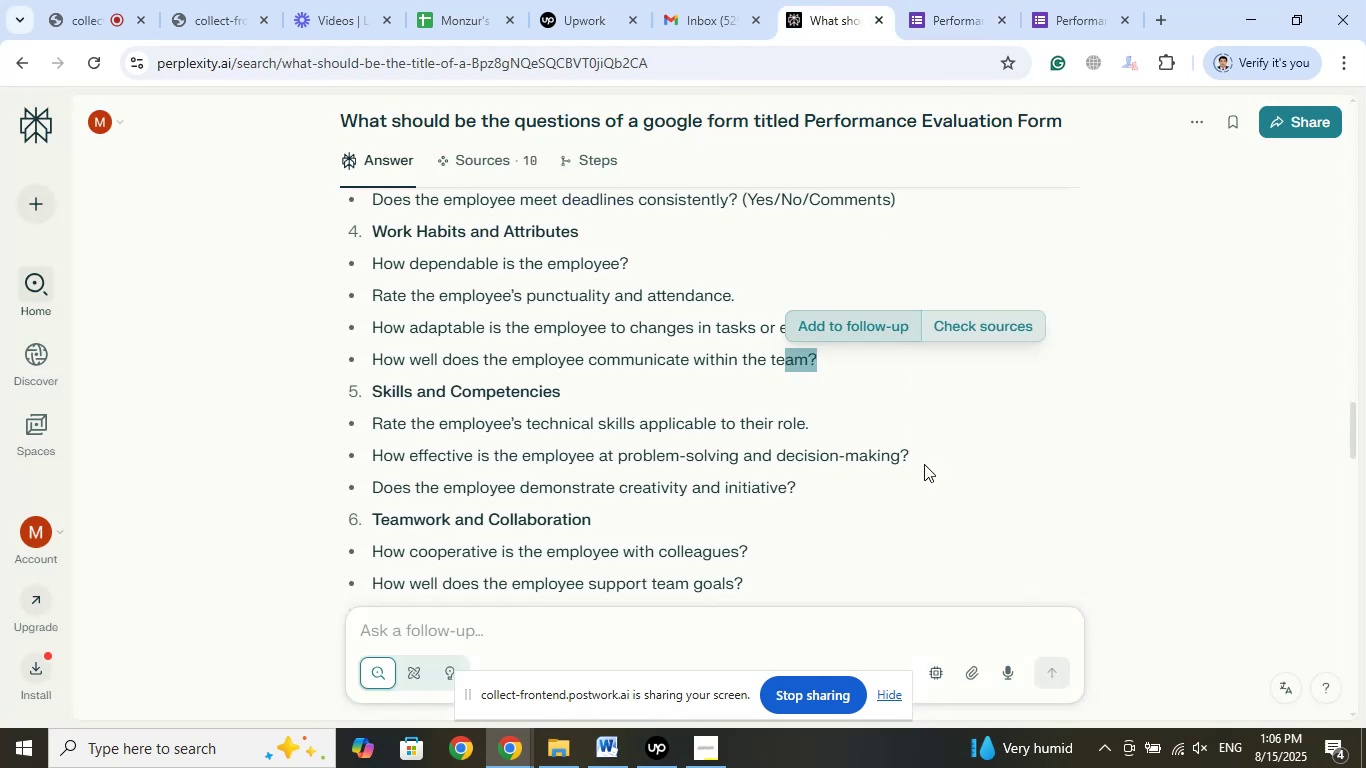 
scroll: coordinate [923, 465], scroll_direction: down, amount: 1.0
 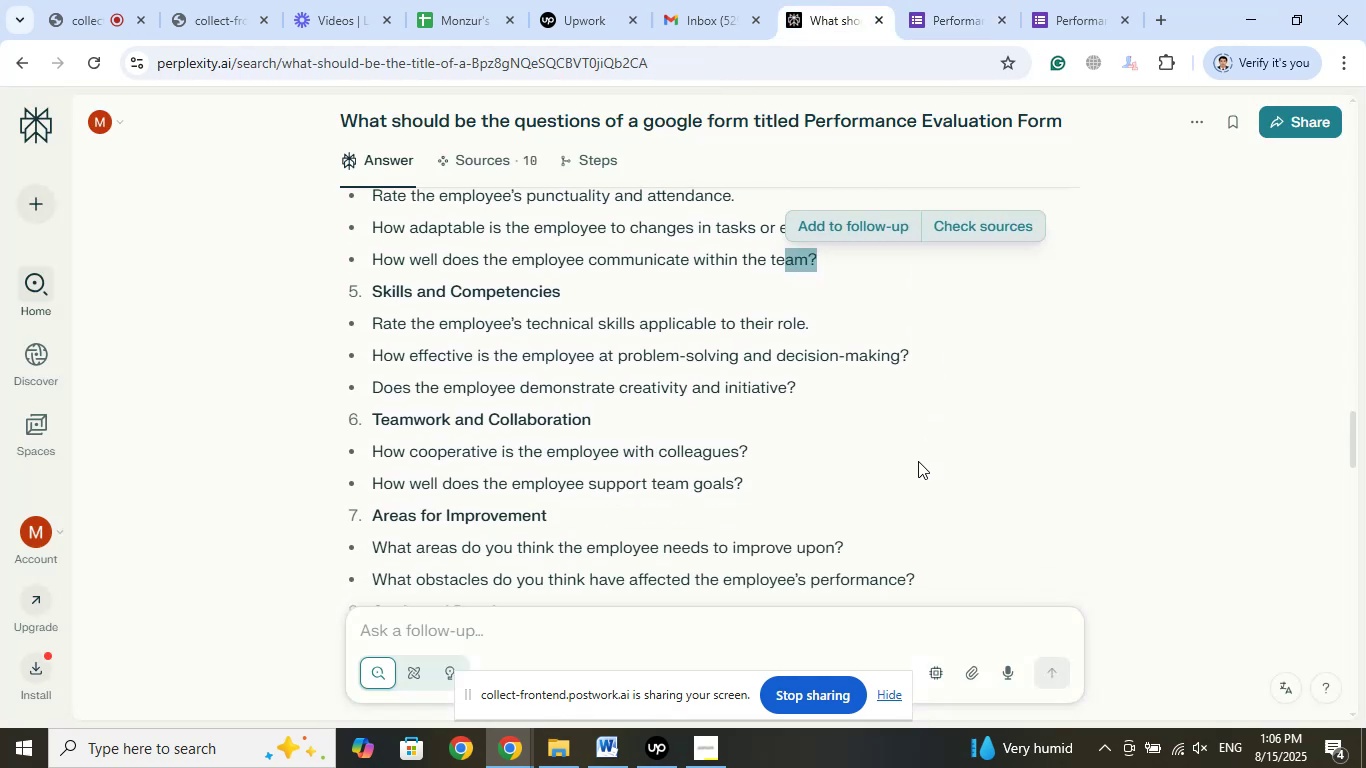 
left_click([958, 0])
 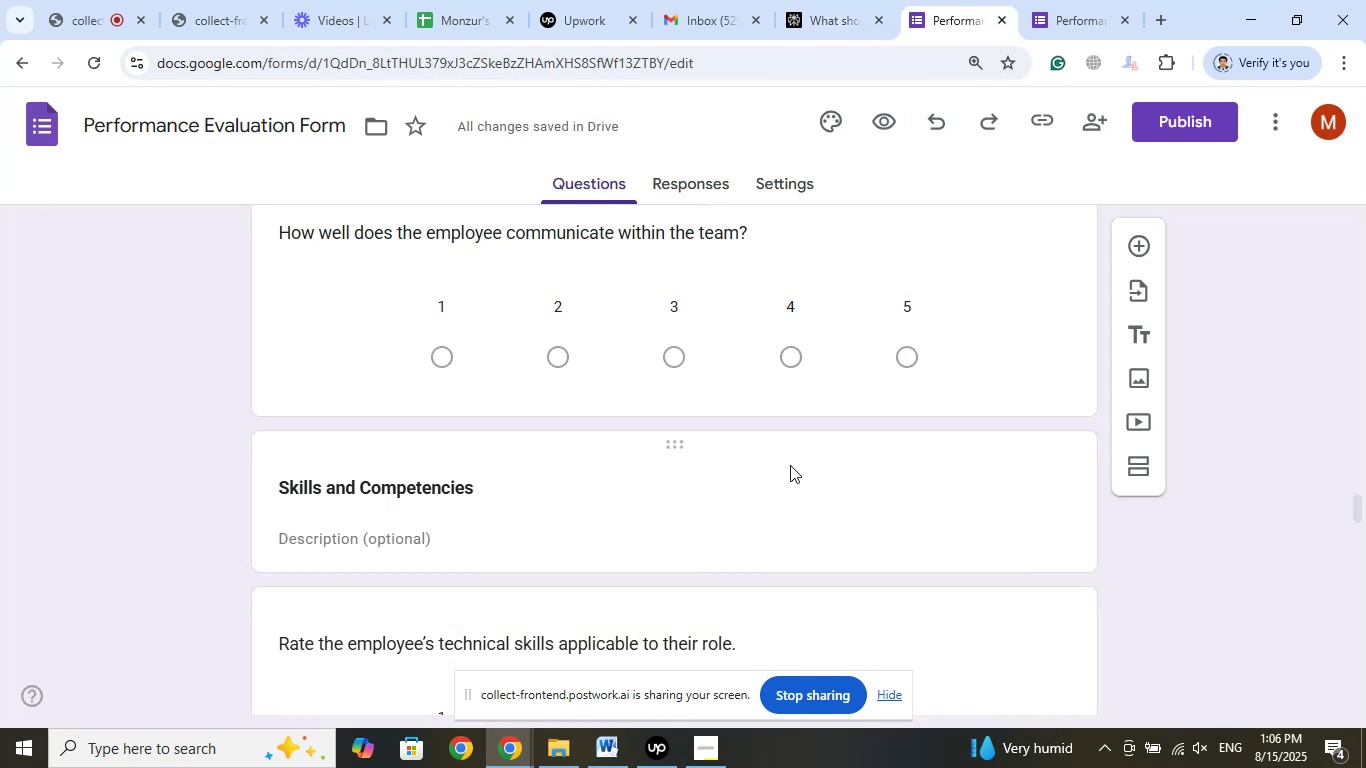 
scroll: coordinate [790, 465], scroll_direction: down, amount: 3.0
 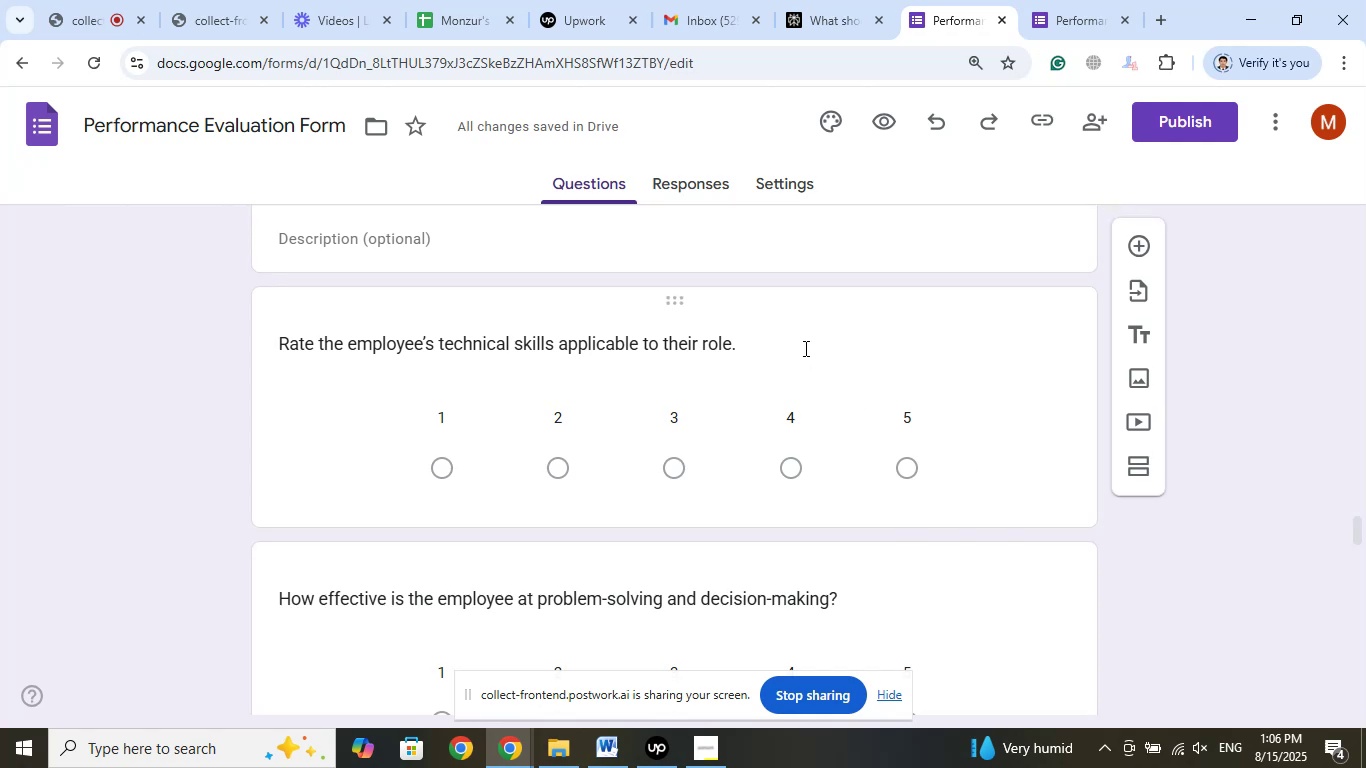 
left_click([804, 348])
 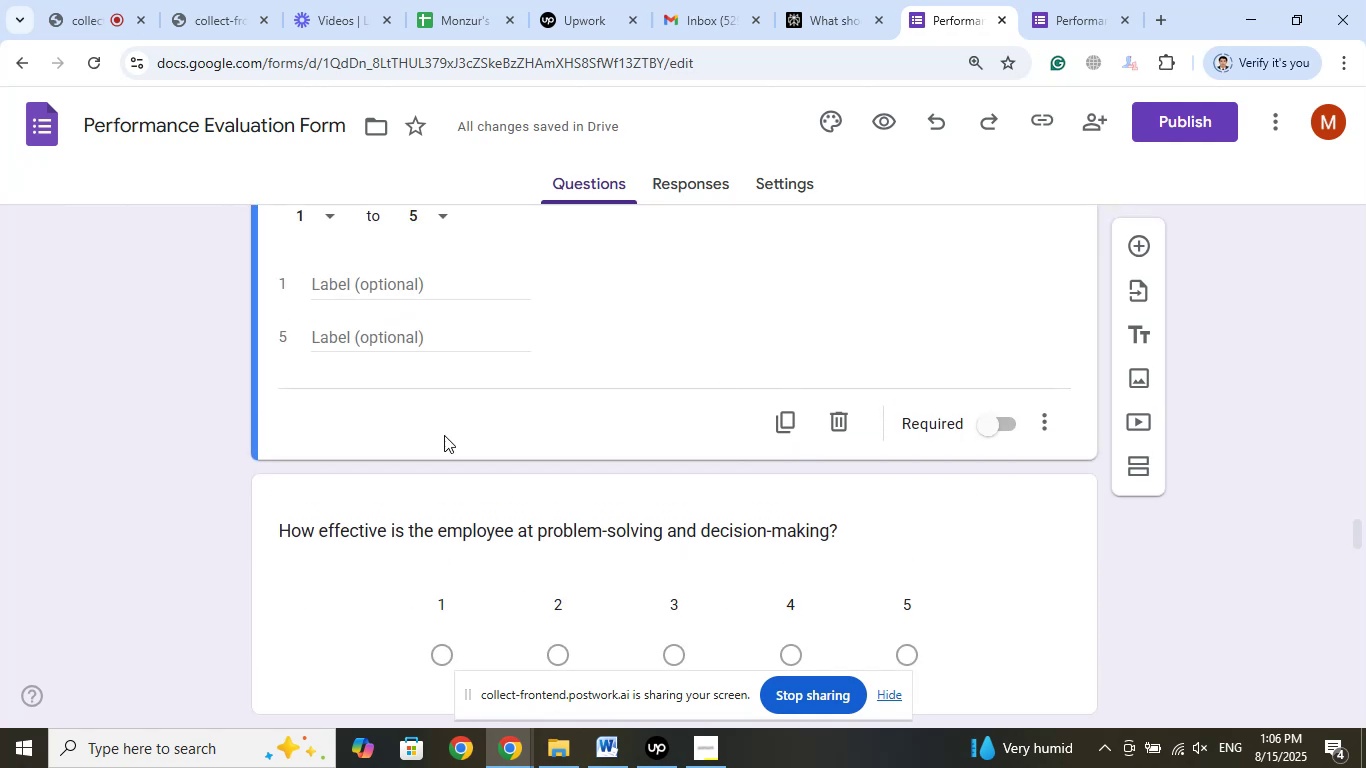 
scroll: coordinate [873, 408], scroll_direction: up, amount: 2.0
 